 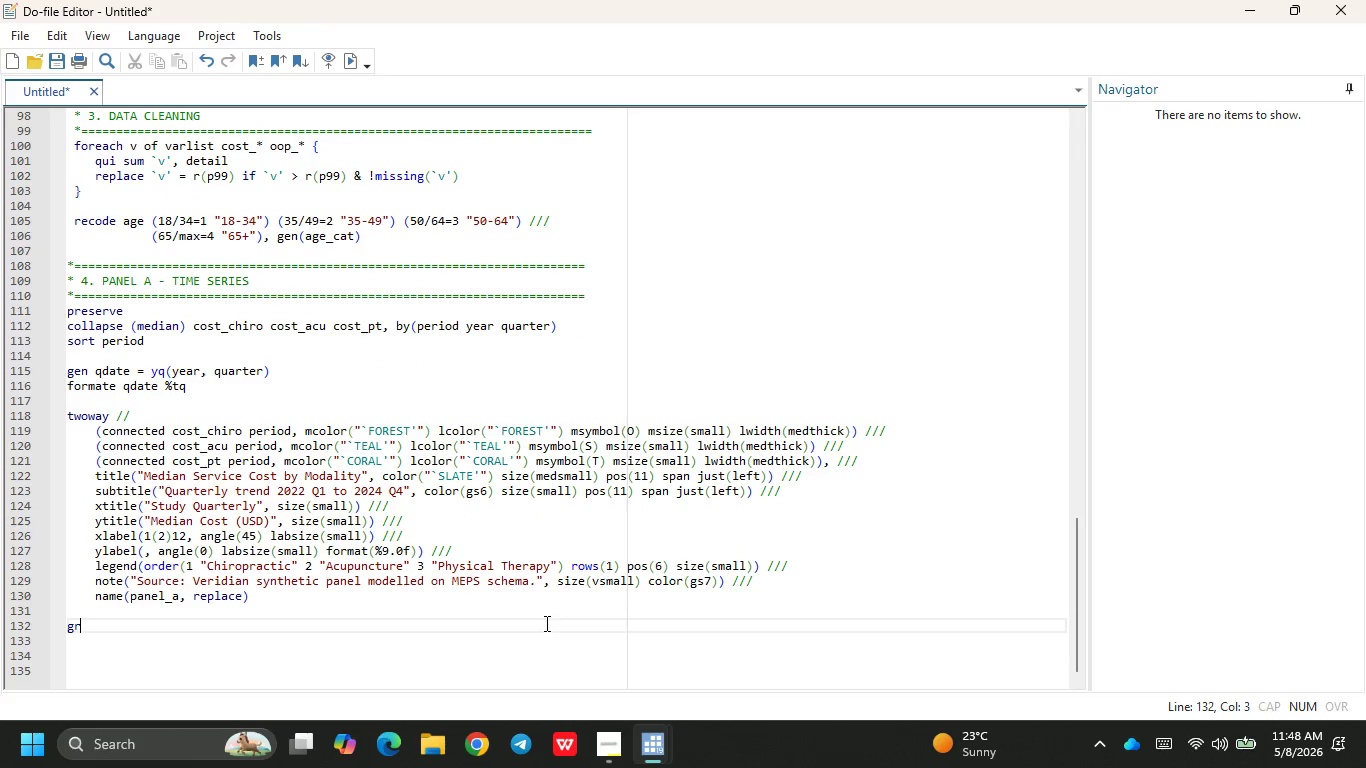 
type(aphy)
key(Backspace)
type( s)
key(Backspace)
type(diso)
key(Backspace)
type(pa)
key(Backspace)
type(lat)
key(Backspace)
type(y panle)
key(Backspace)
key(Backspace)
type(el_a)
 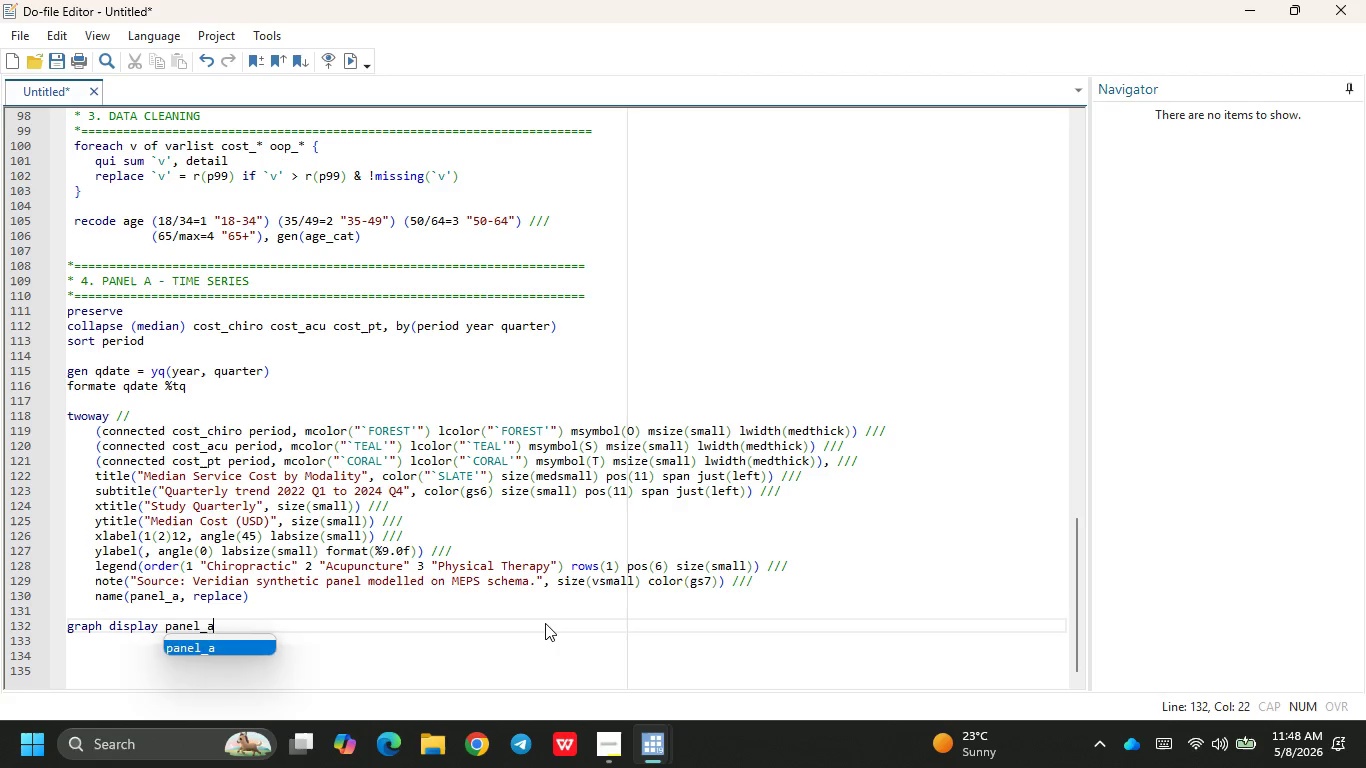 
key(Enter)
 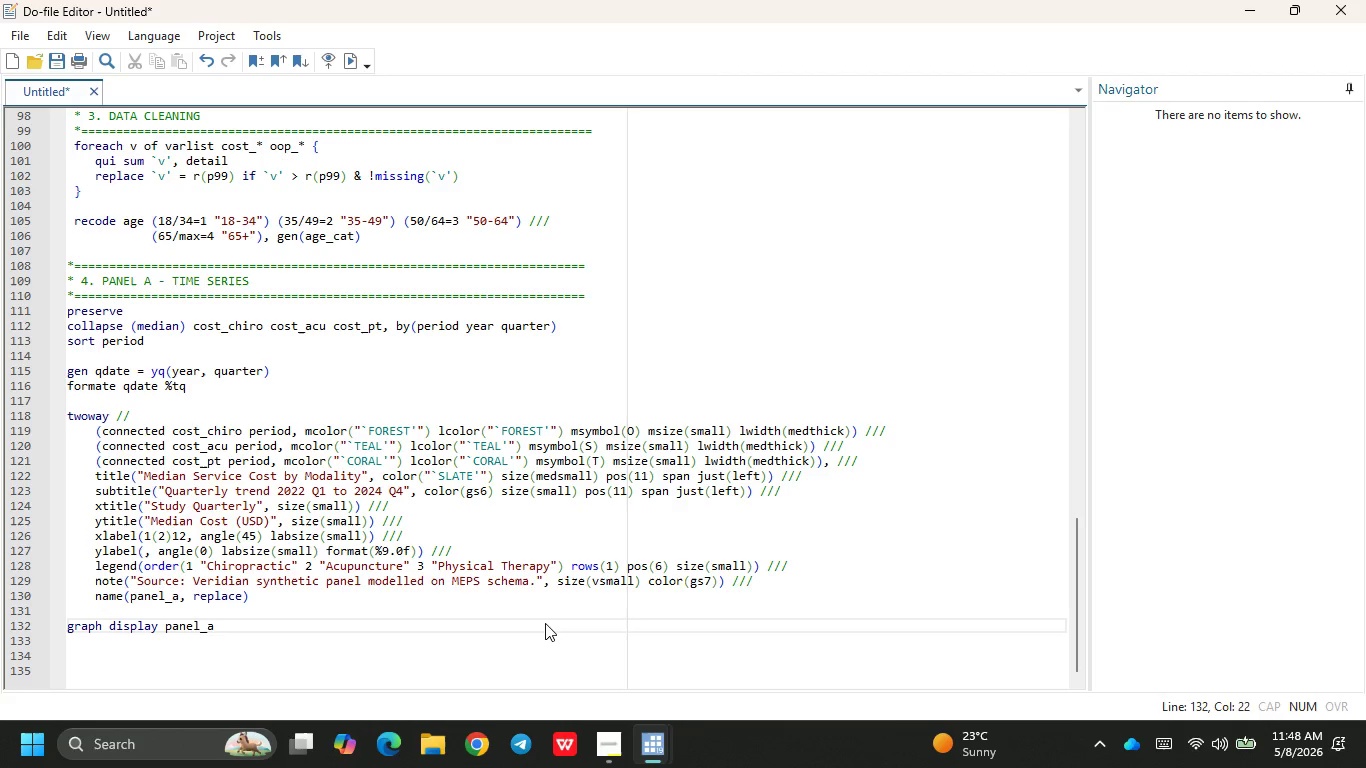 
key(P)
 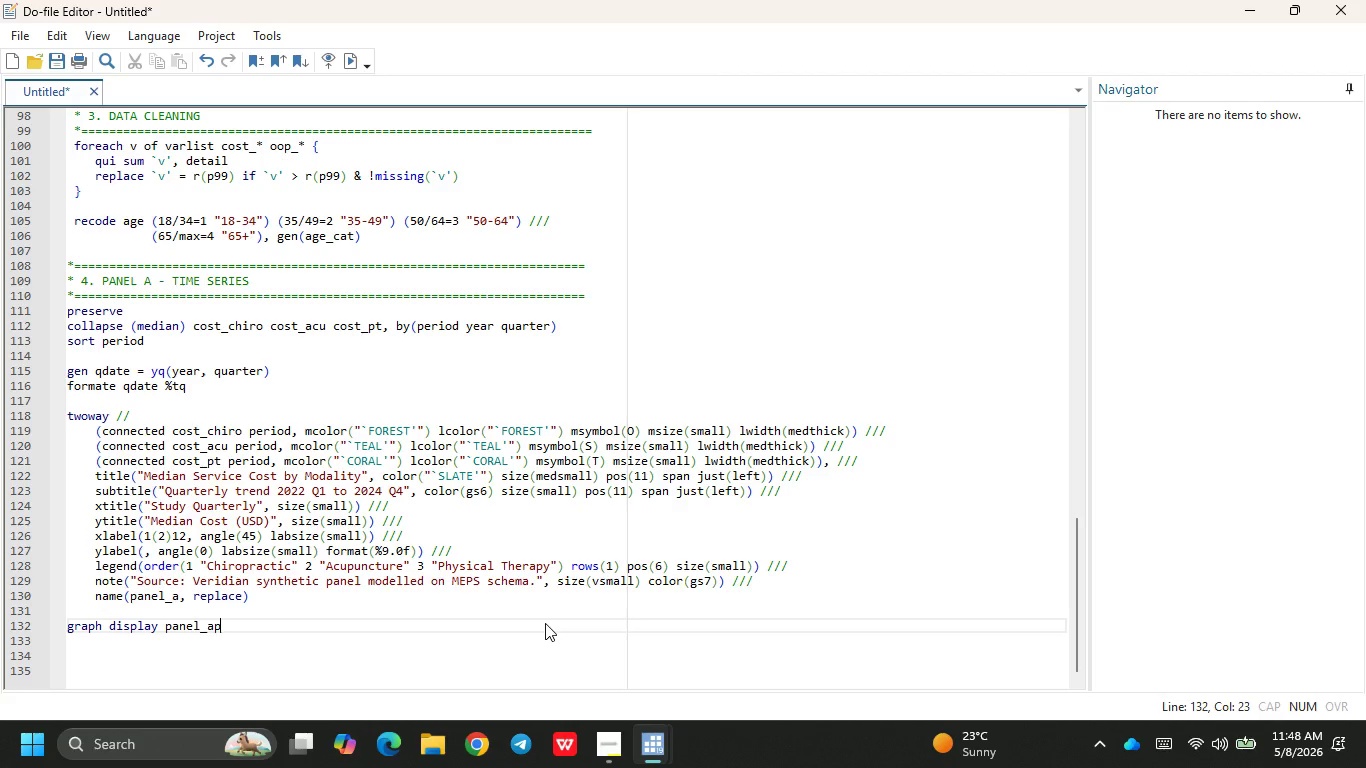 
key(Backspace)
 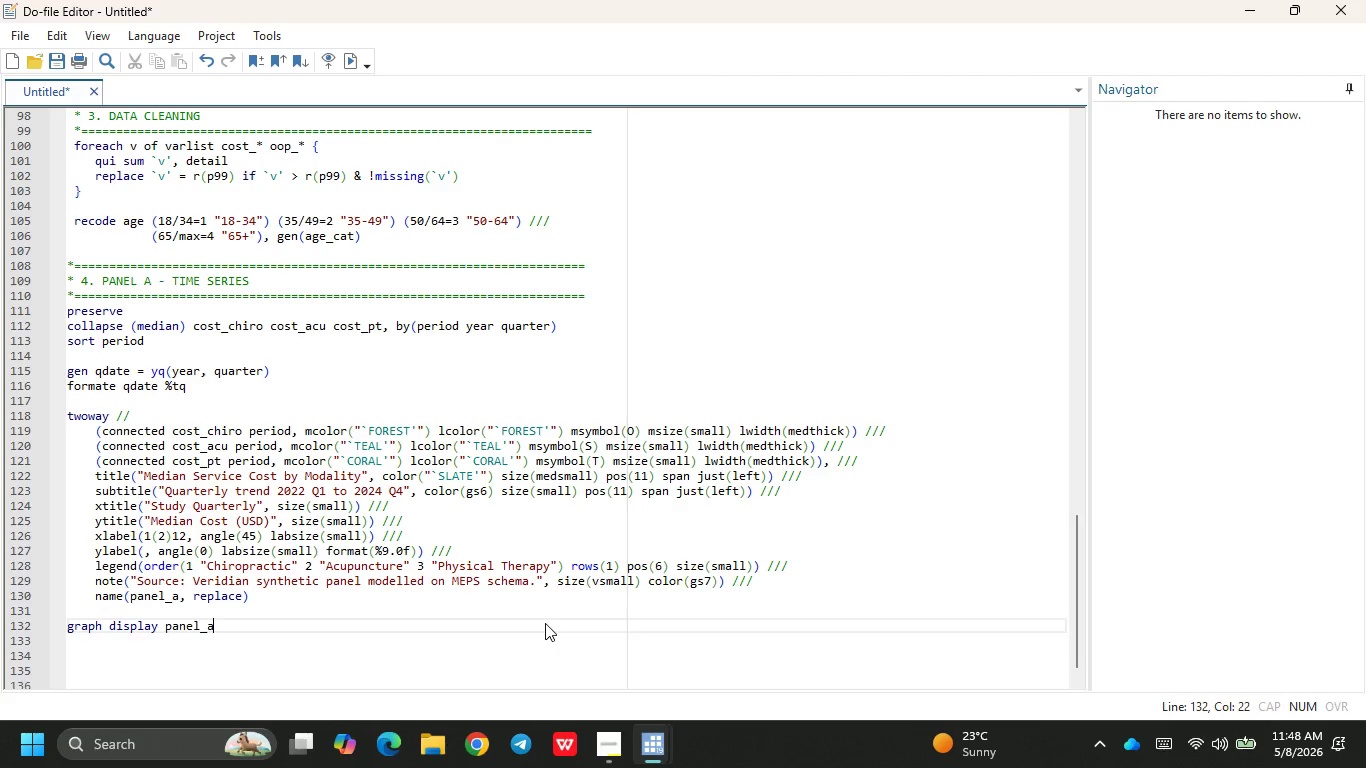 
key(Enter)
 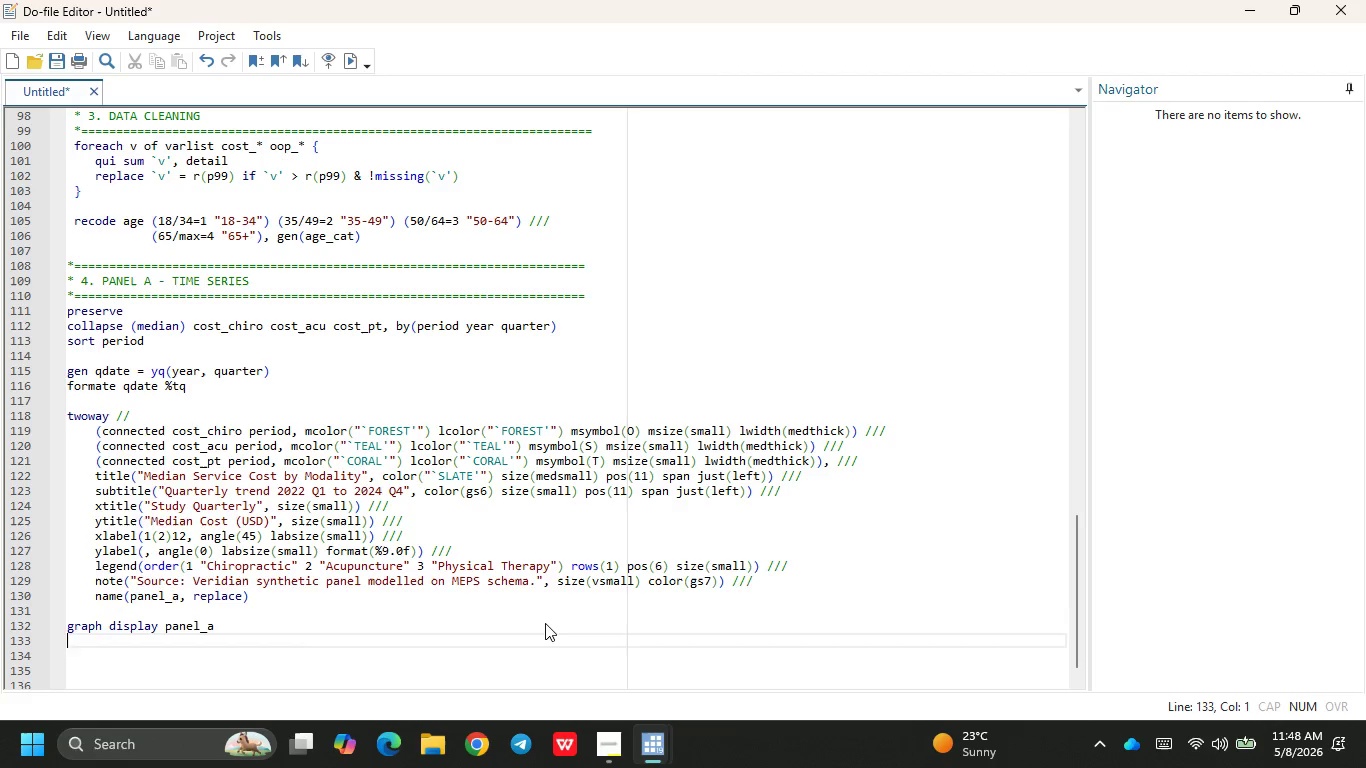 
type(pgr)
key(Backspace)
key(Backspace)
key(Backspace)
type(graph export "panel_a_timeseries.png)
 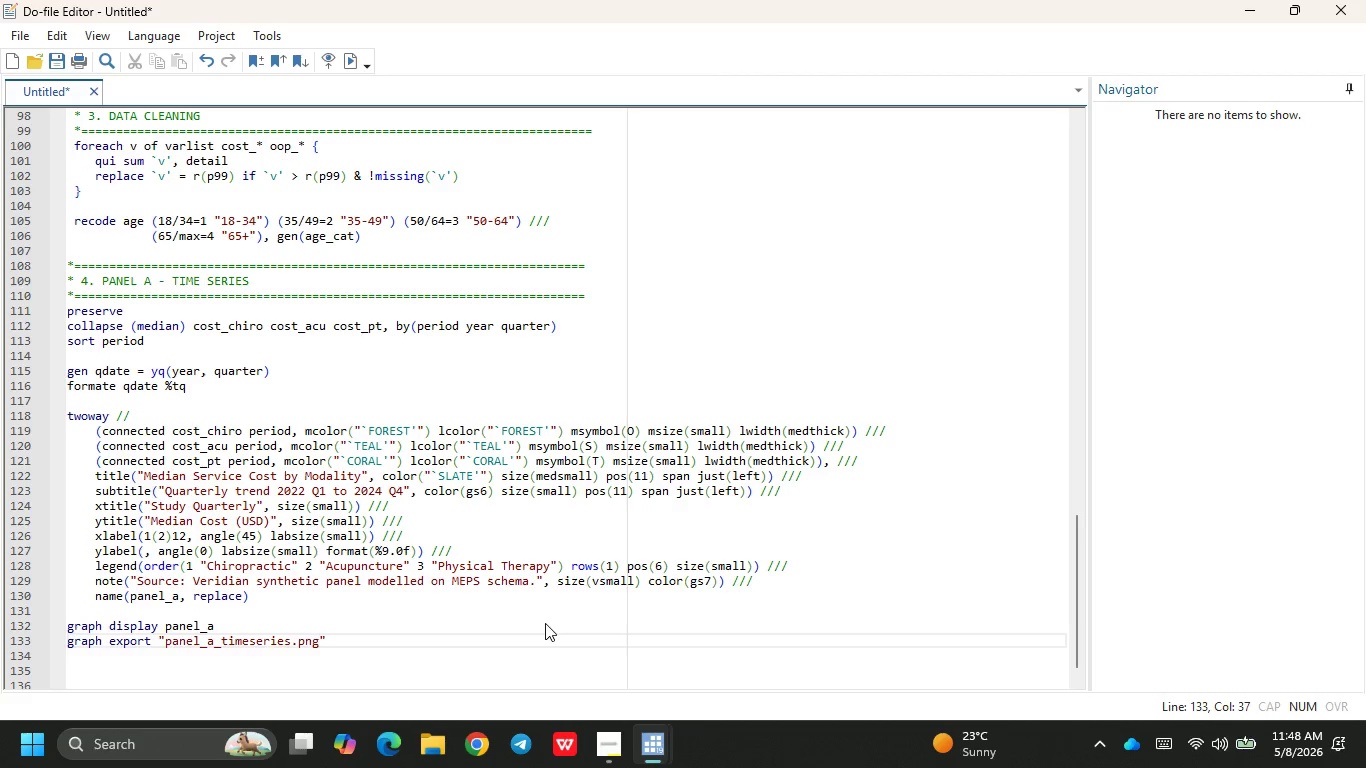 
key(ArrowRight)
 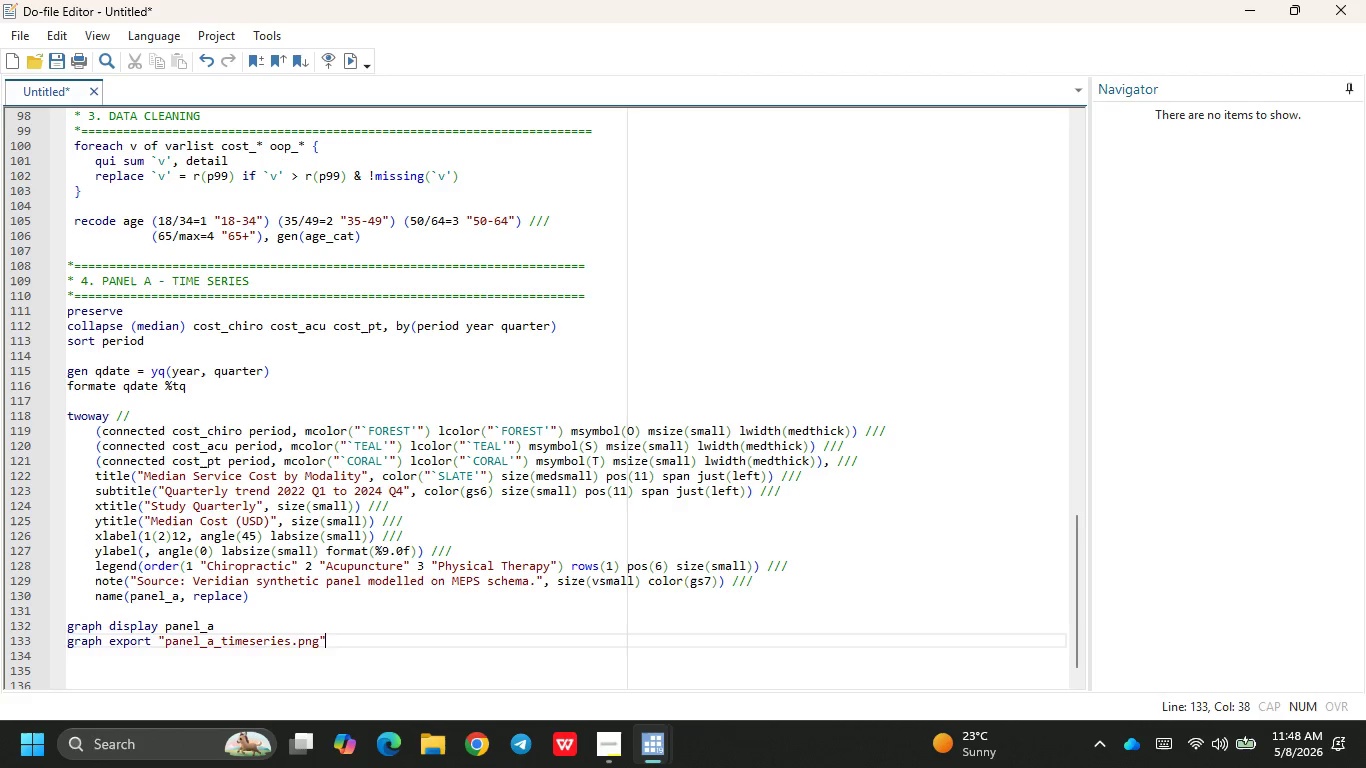 
type( )
key(Backspace)
type(, replace width(2400)
 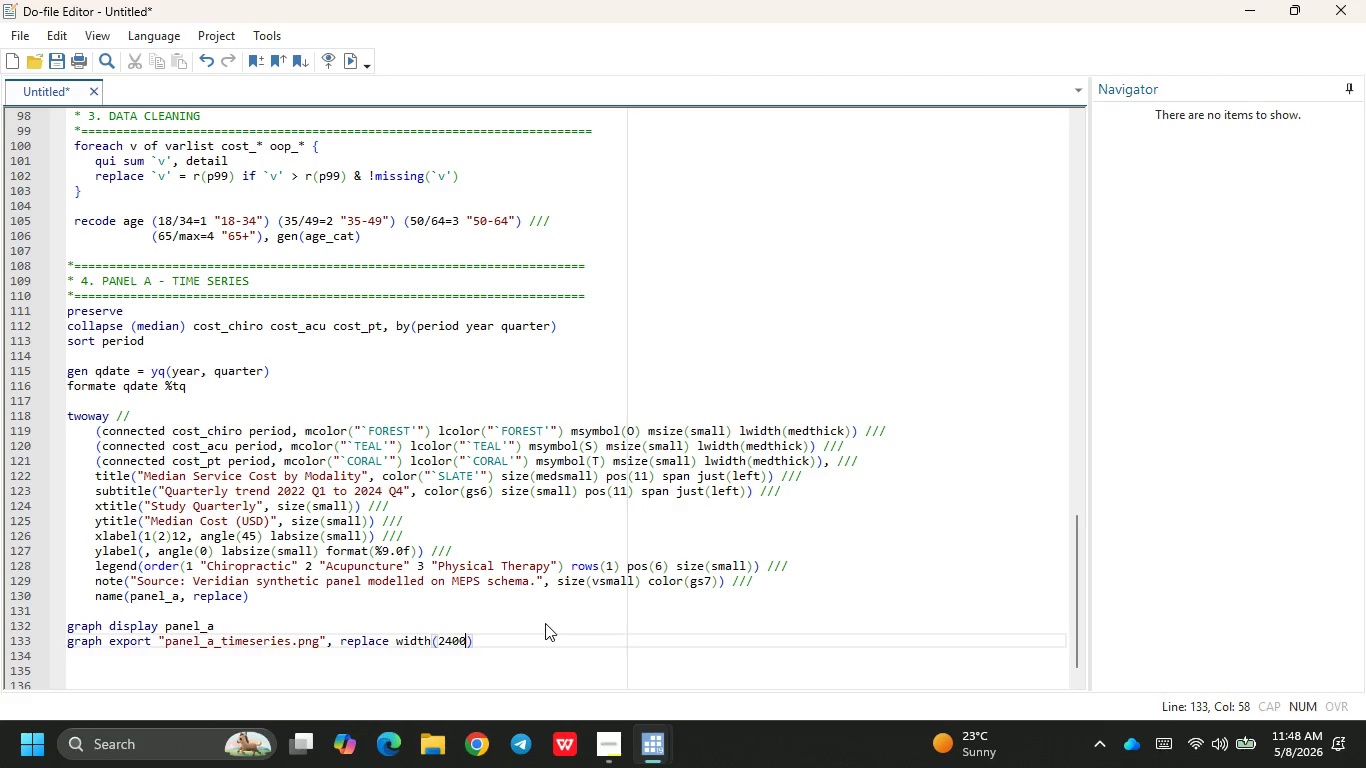 
key(ArrowRight)
 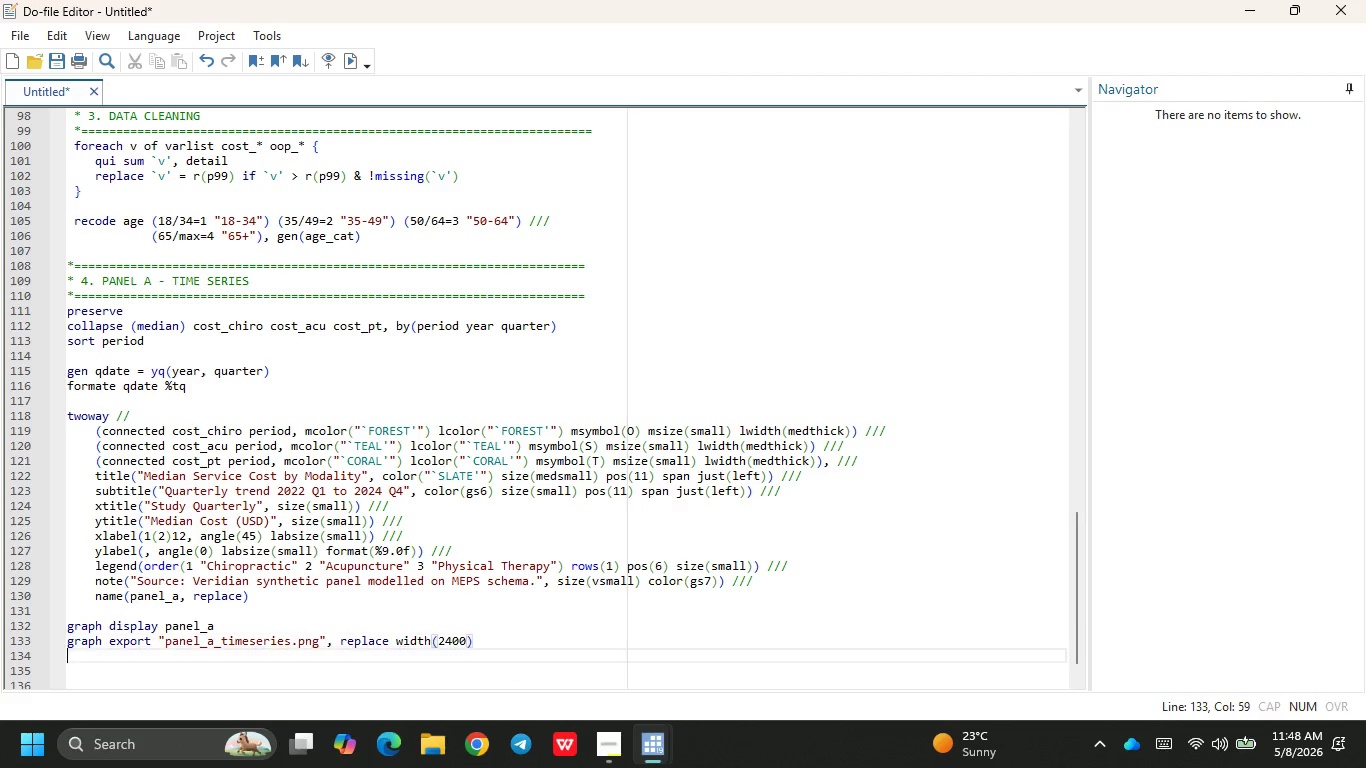 
key(Enter)
 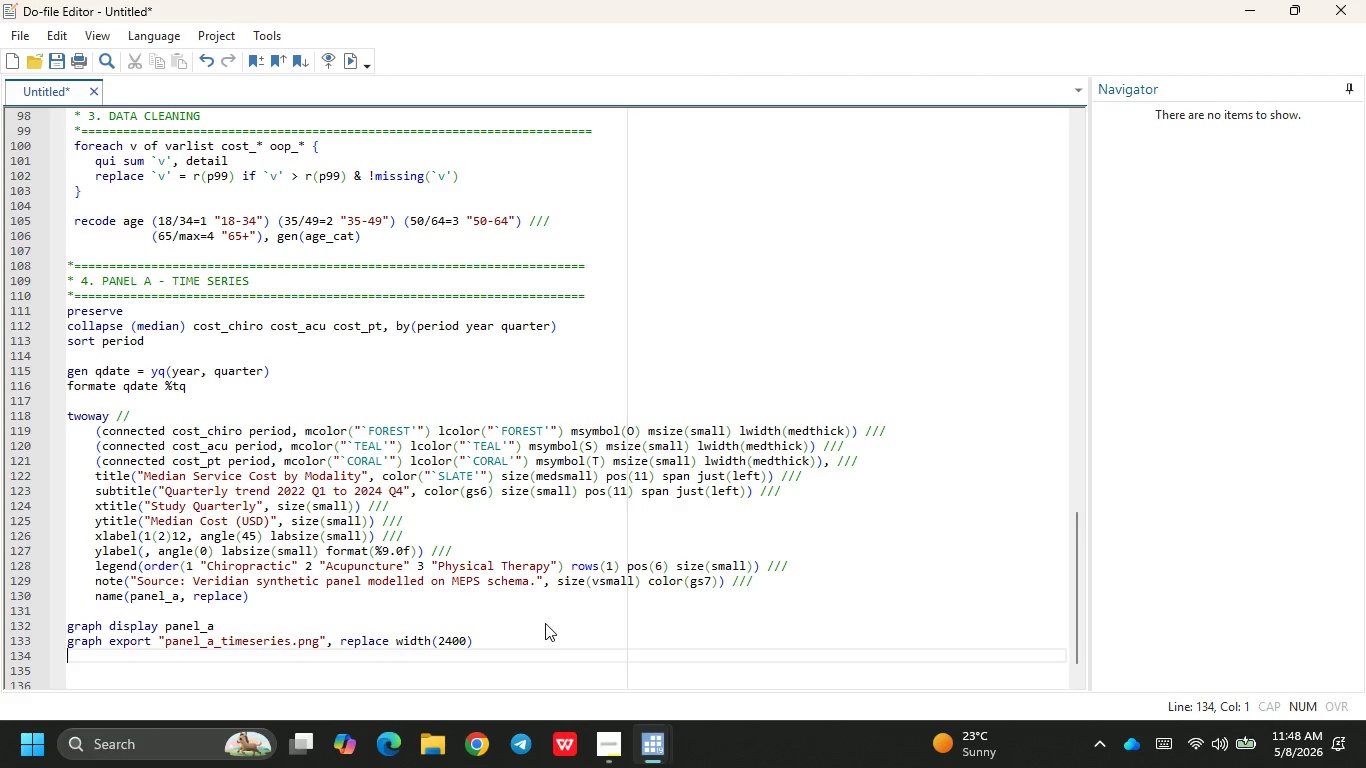 
type(grpa)
key(Backspace)
key(Backspace)
type(ao)
key(Backspace)
type(ph export "panel_a_time)
 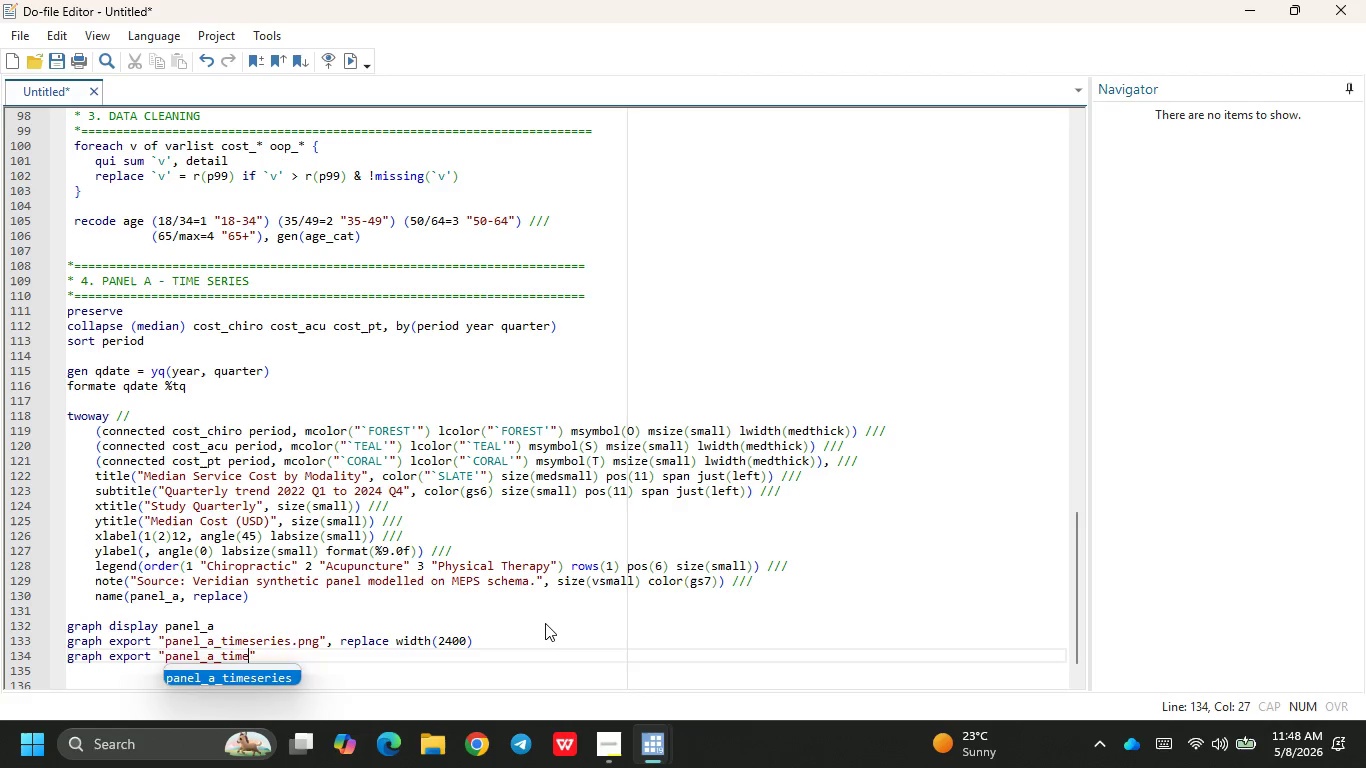 
key(Enter)
 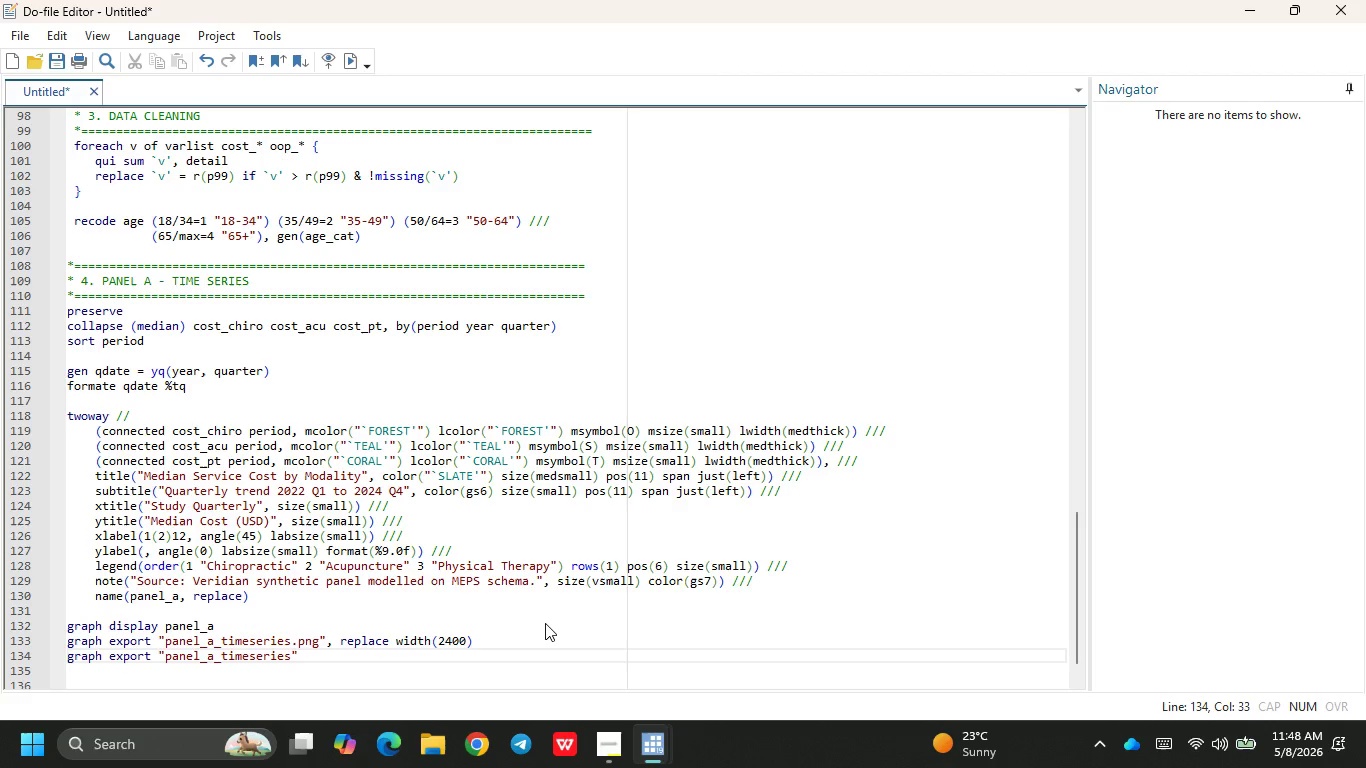 
type(.)
key(Backspace)
type(.pdf)
 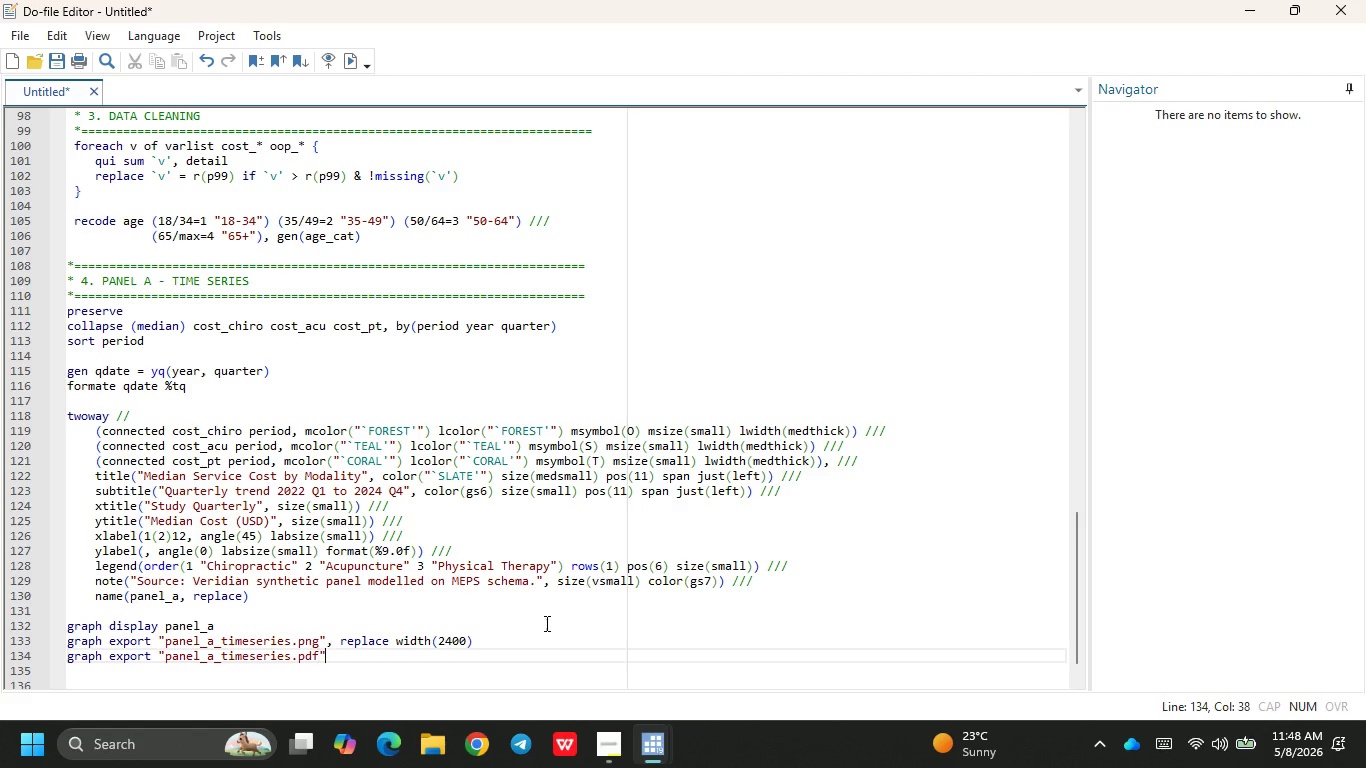 
key(ArrowRight)
 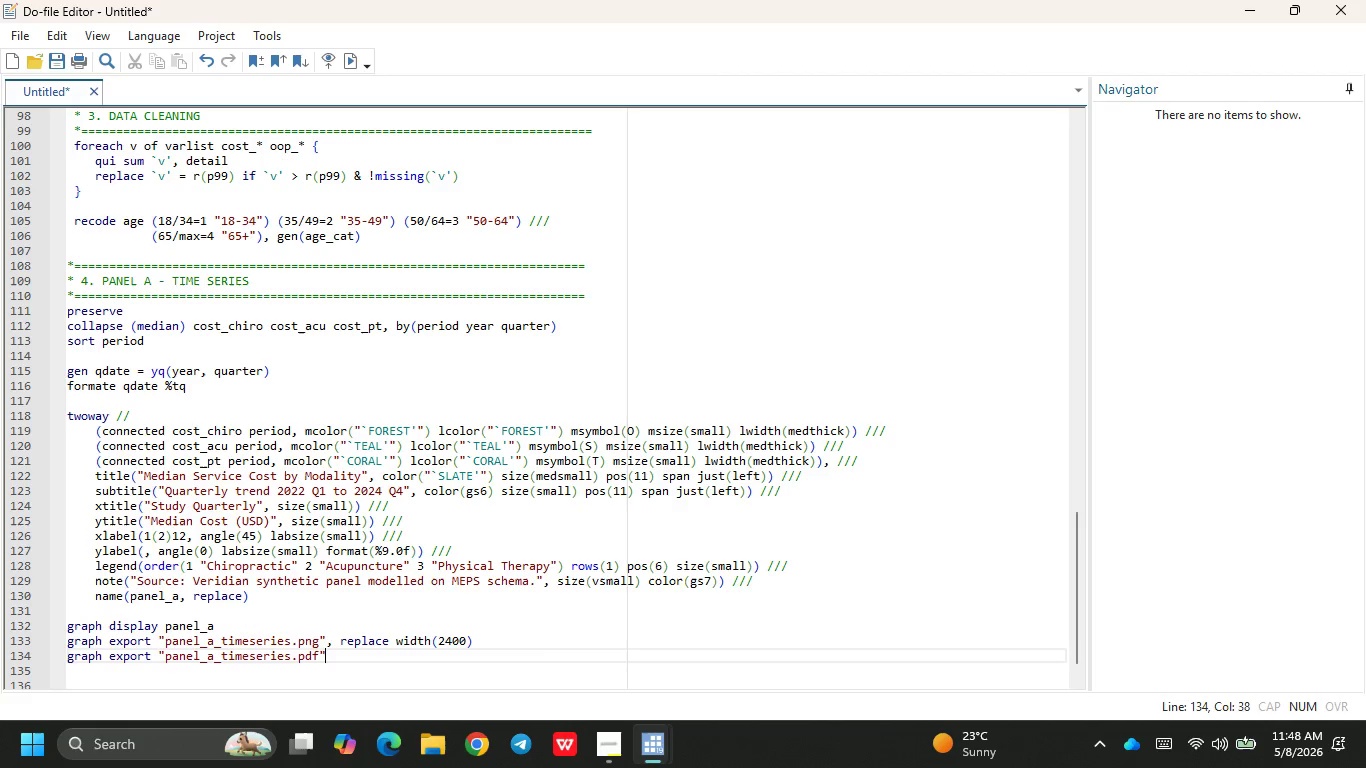 
type(, replace)
 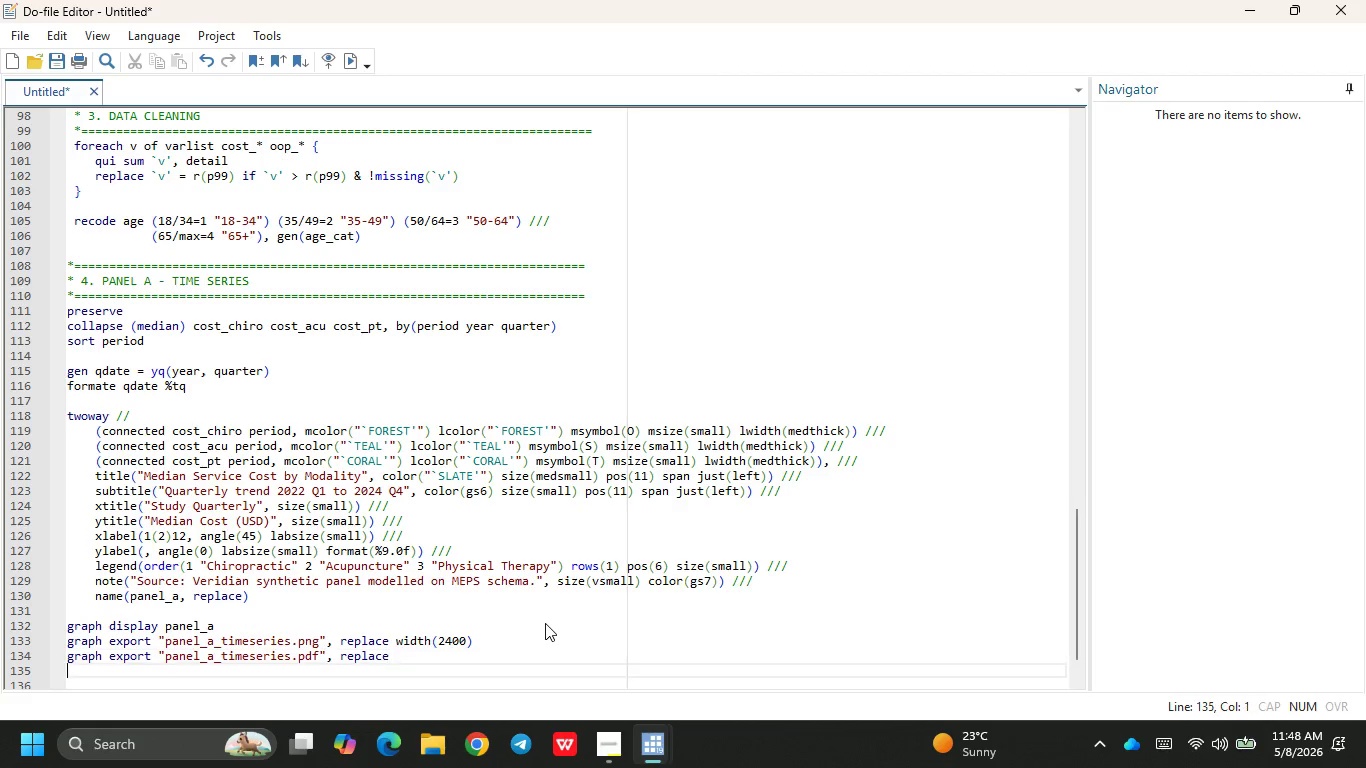 
key(Enter)
 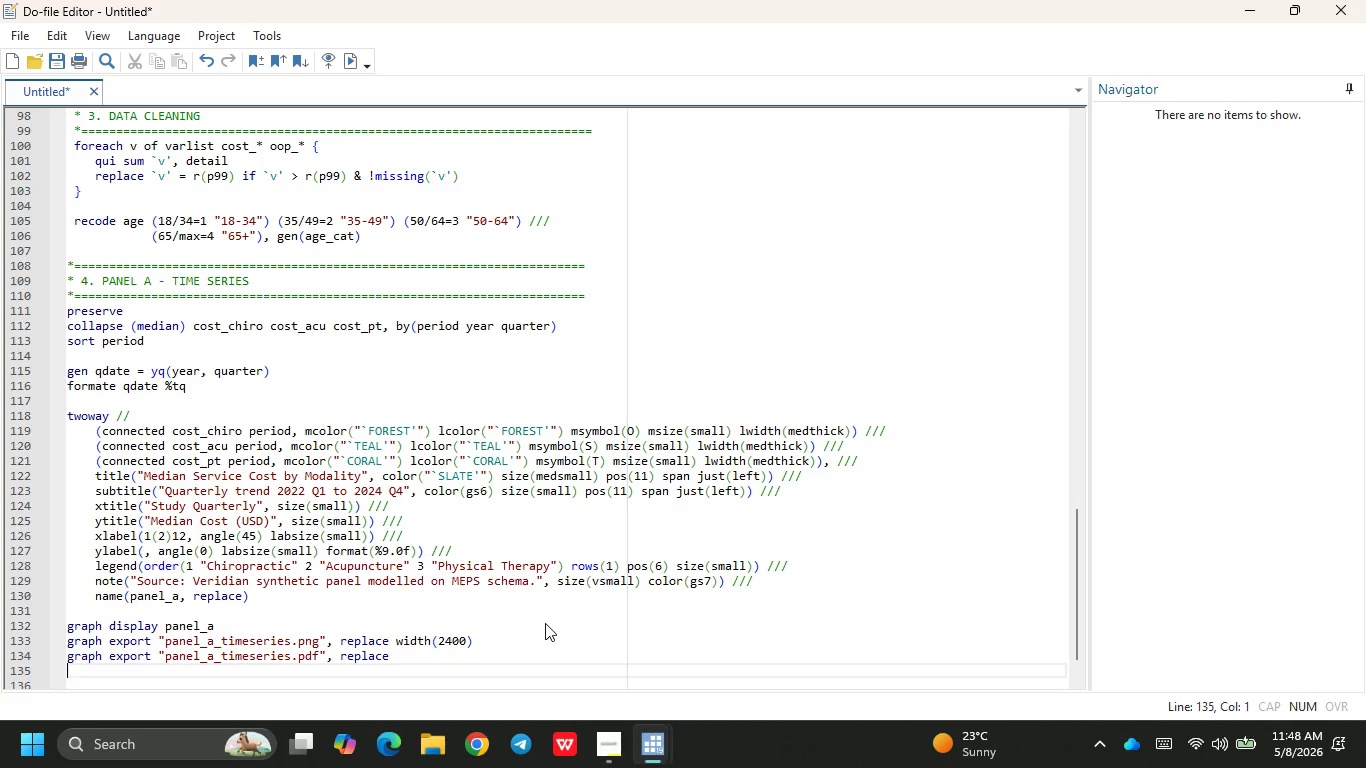 
type(restore)
 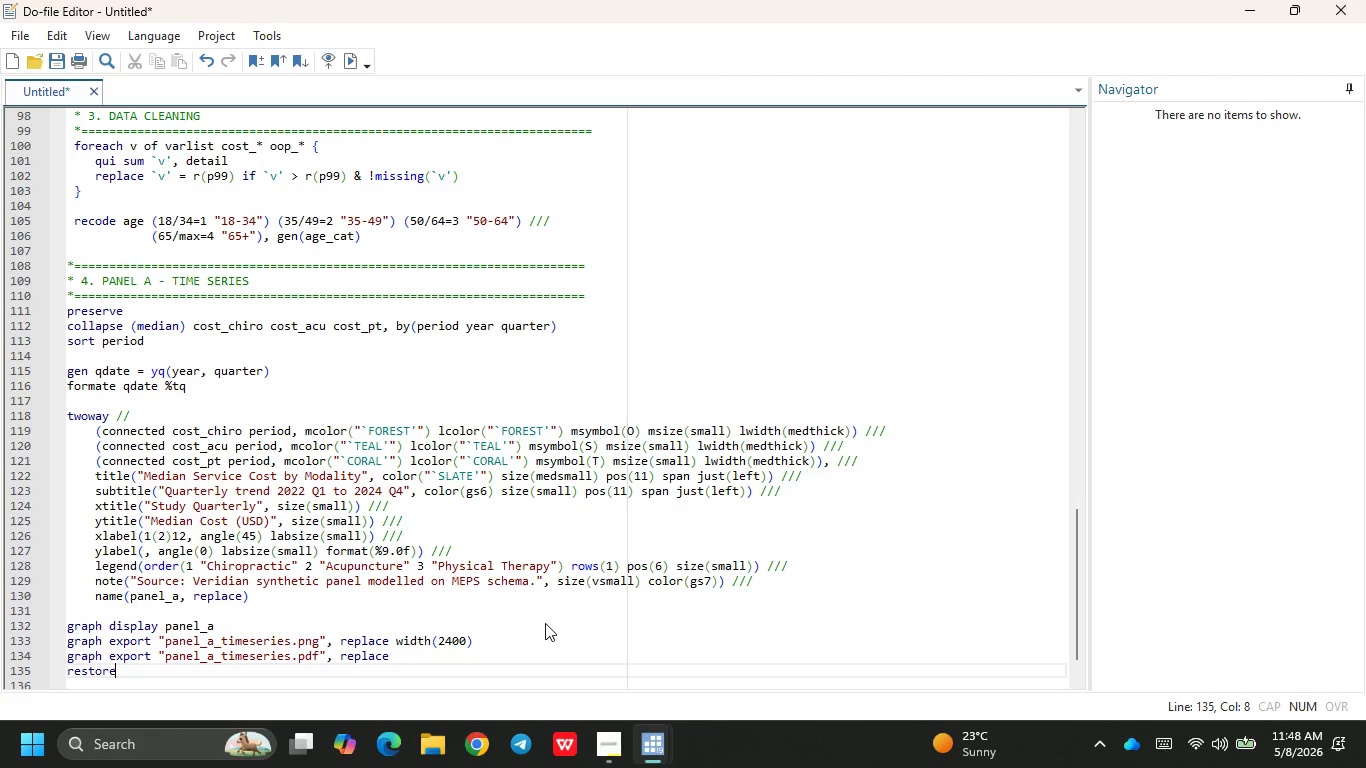 
key(Enter)
 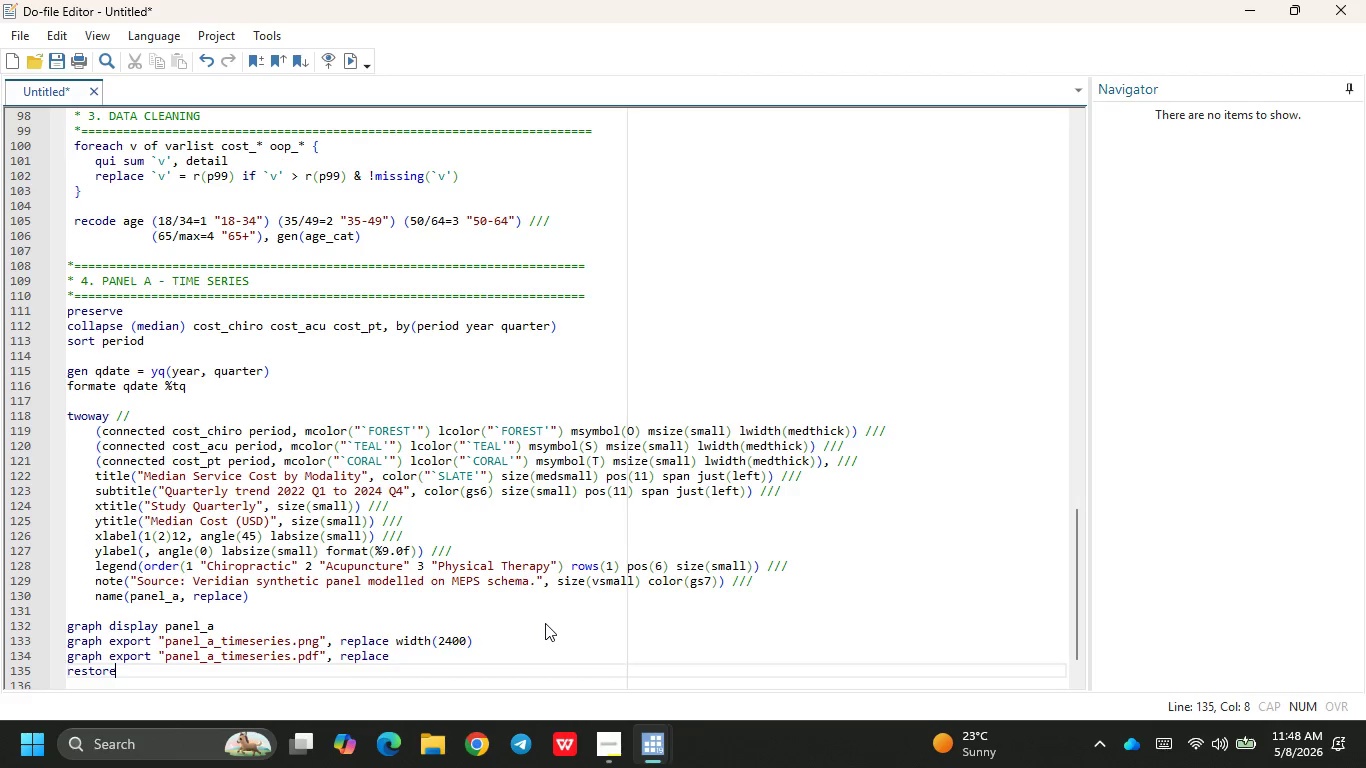 
key(Enter)
 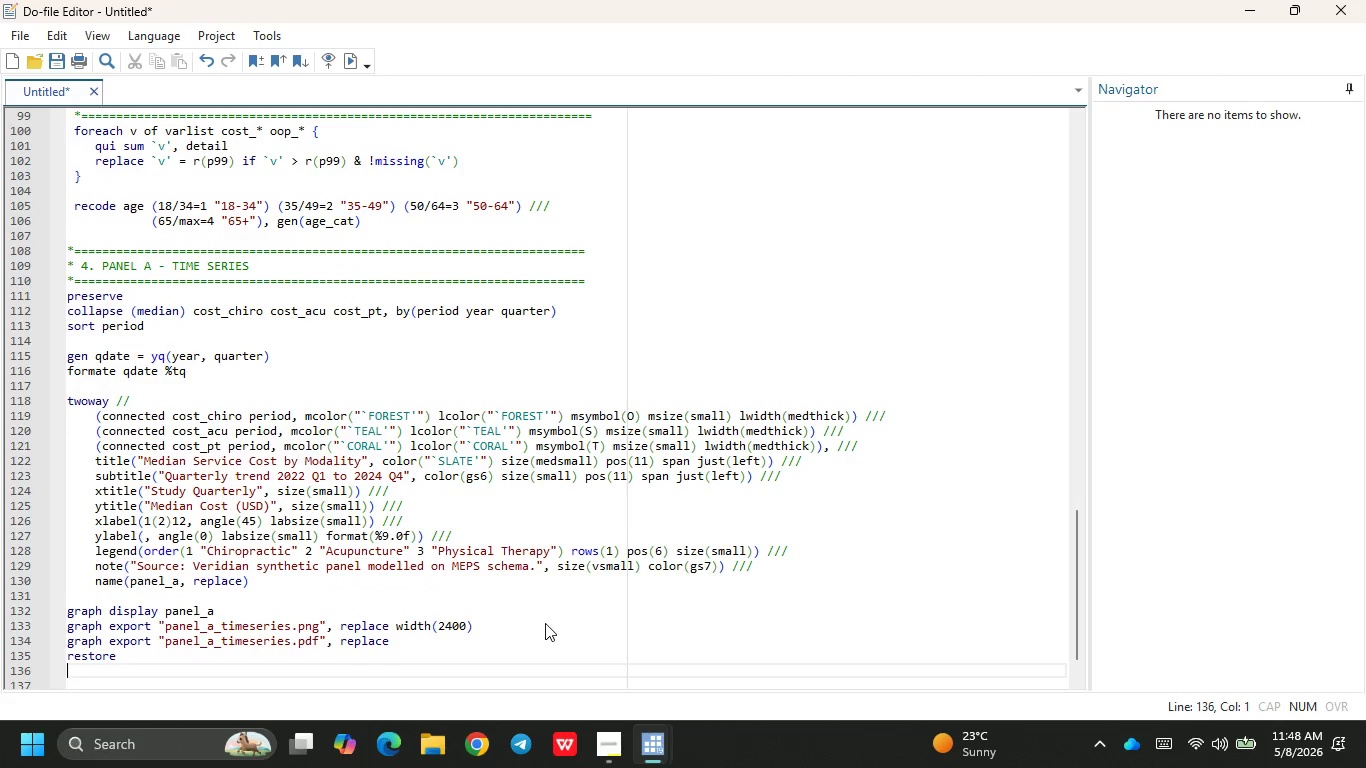 
key(Enter)
 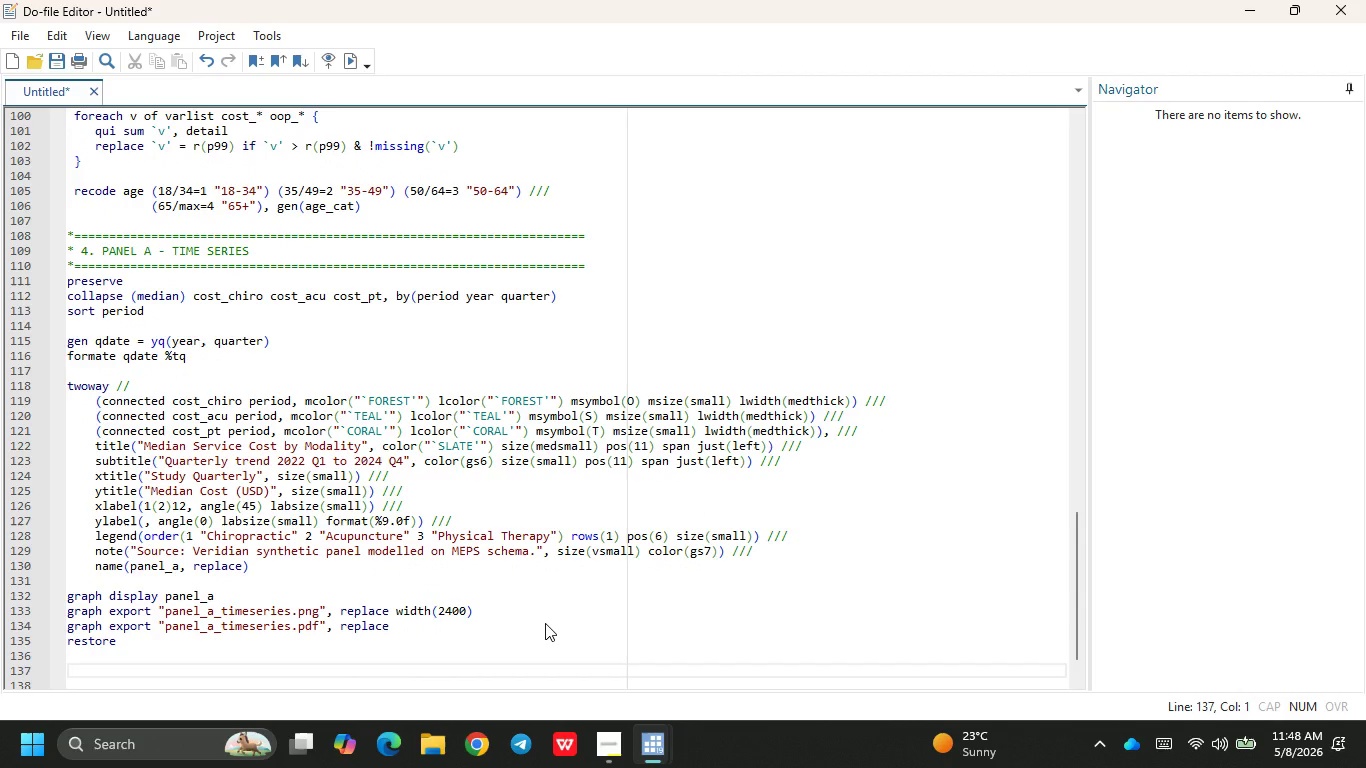 
key(Shift+8)
 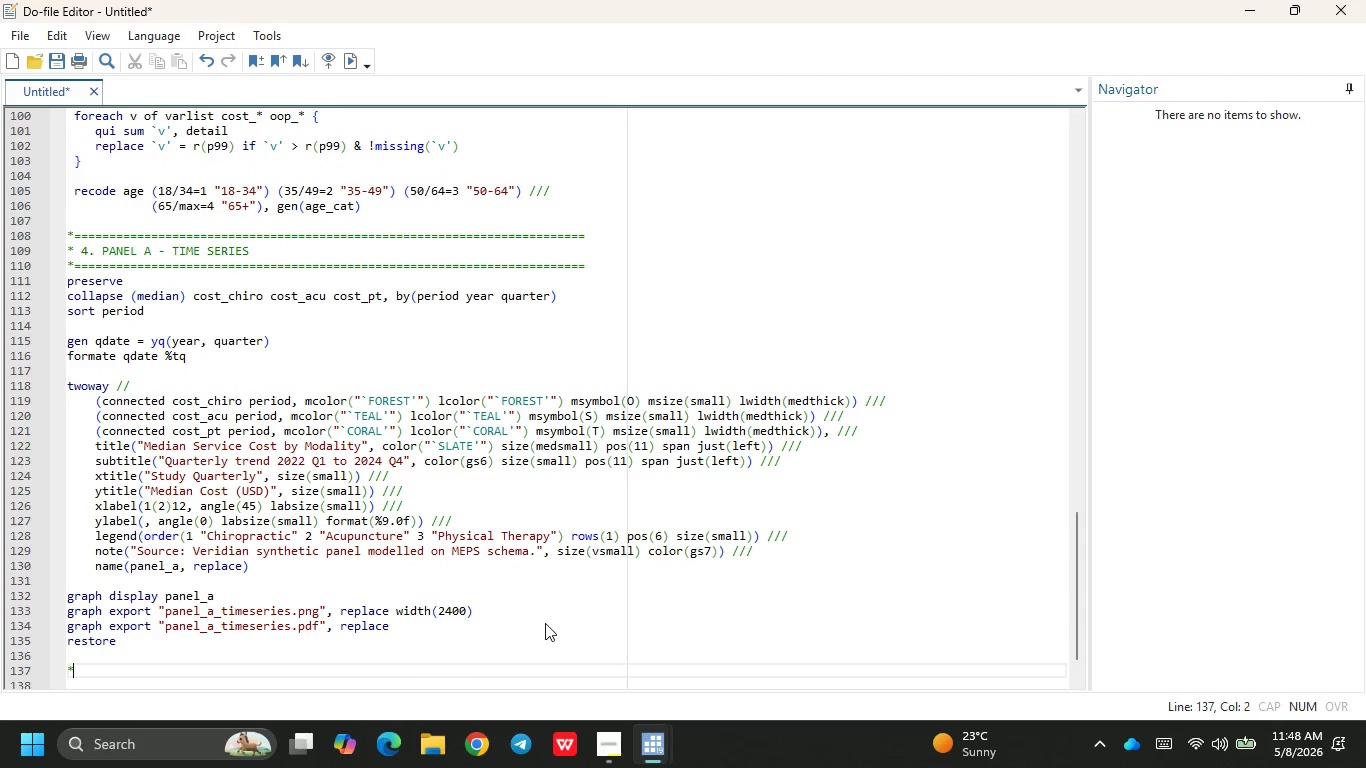 
hold_key(key=Equal, duration=1.52)
 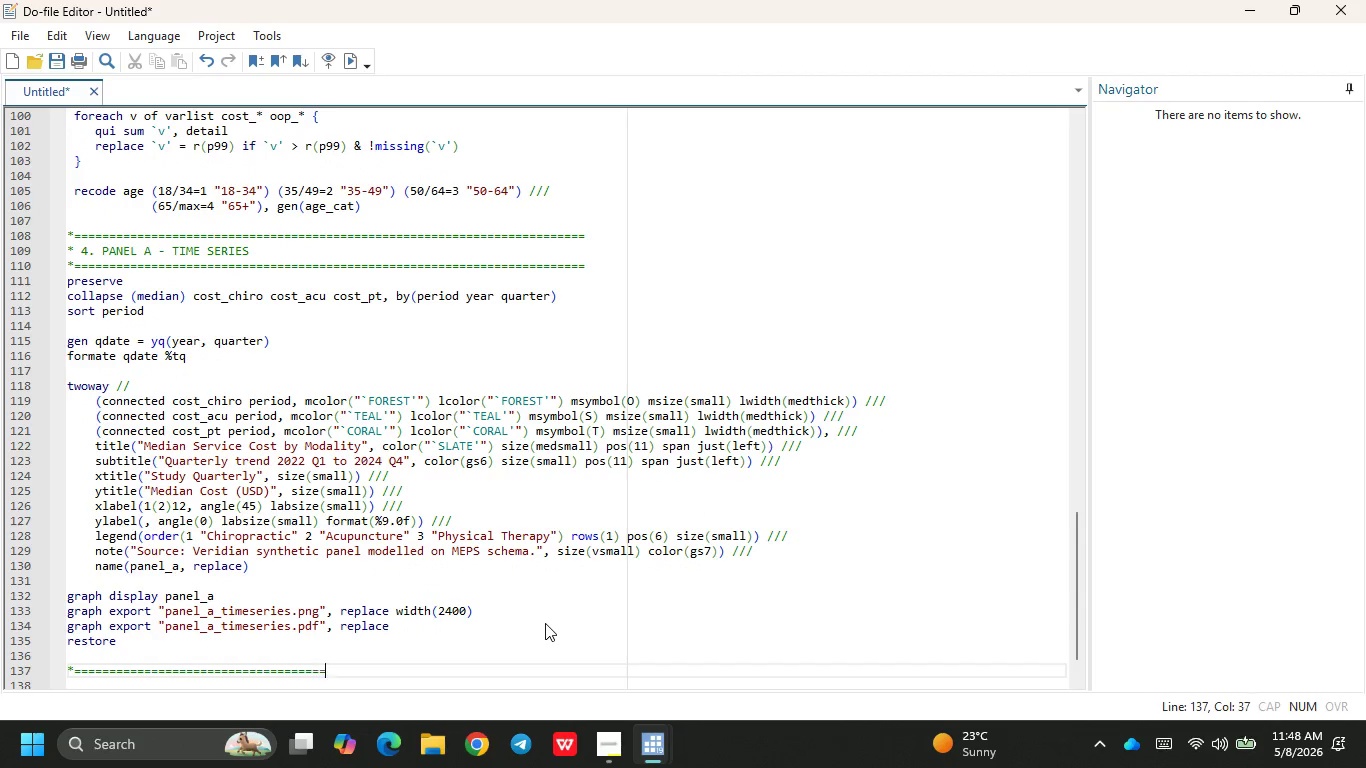 
key(Equal)
 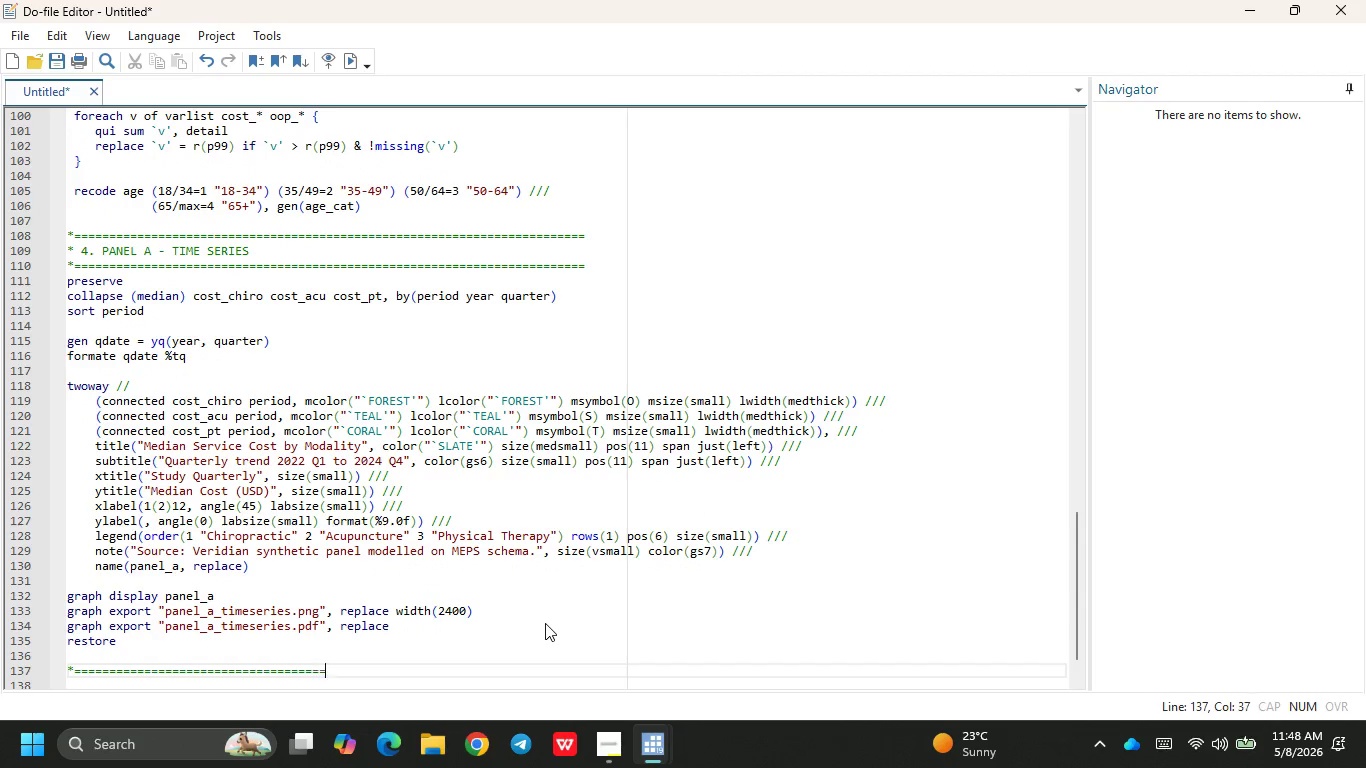 
key(Equal)
 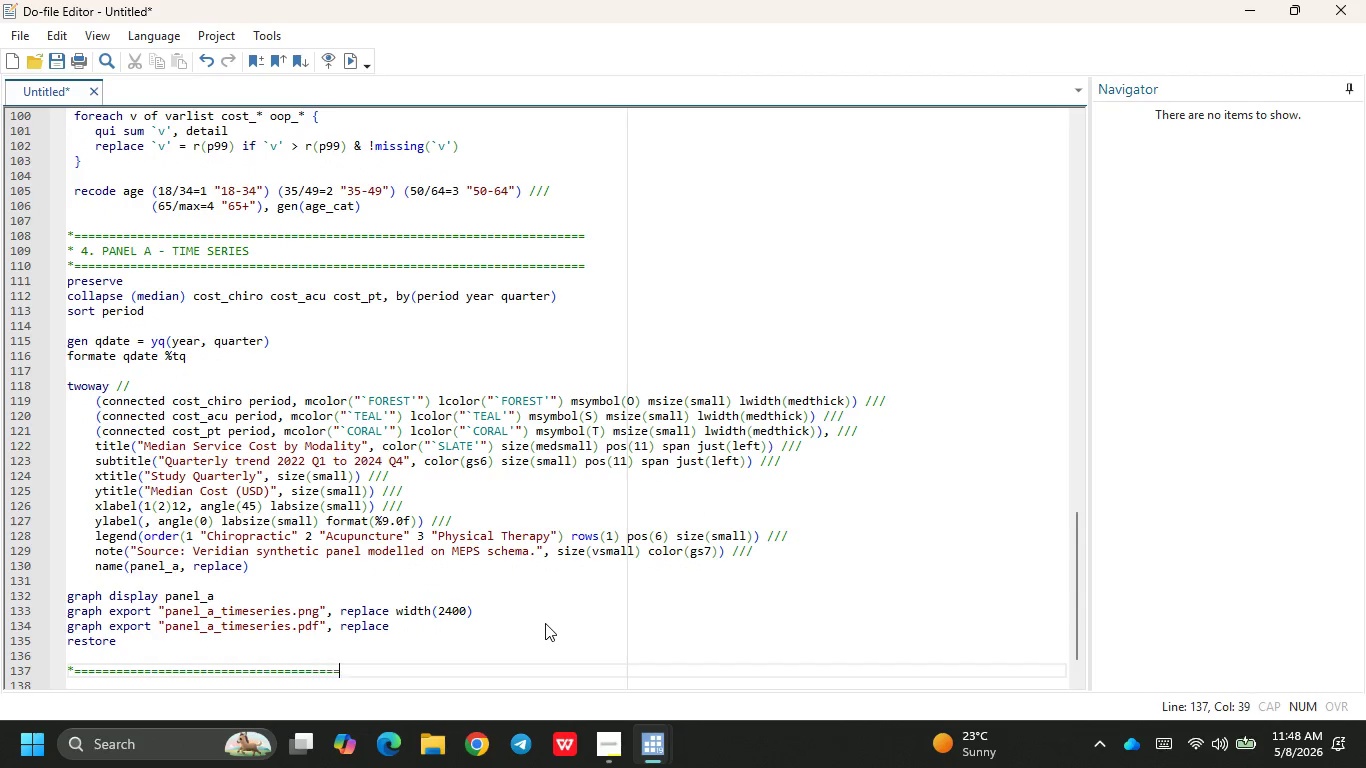 
key(Equal)
 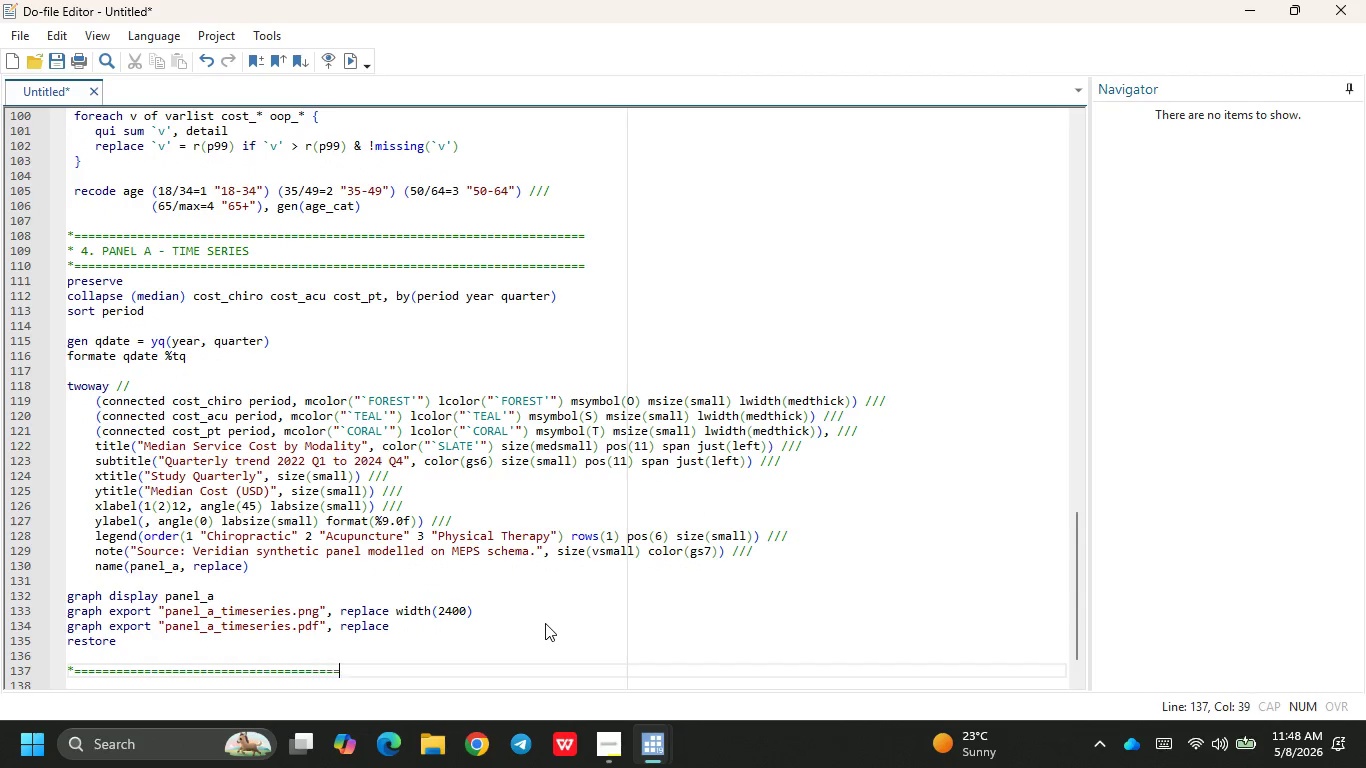 
key(Equal)
 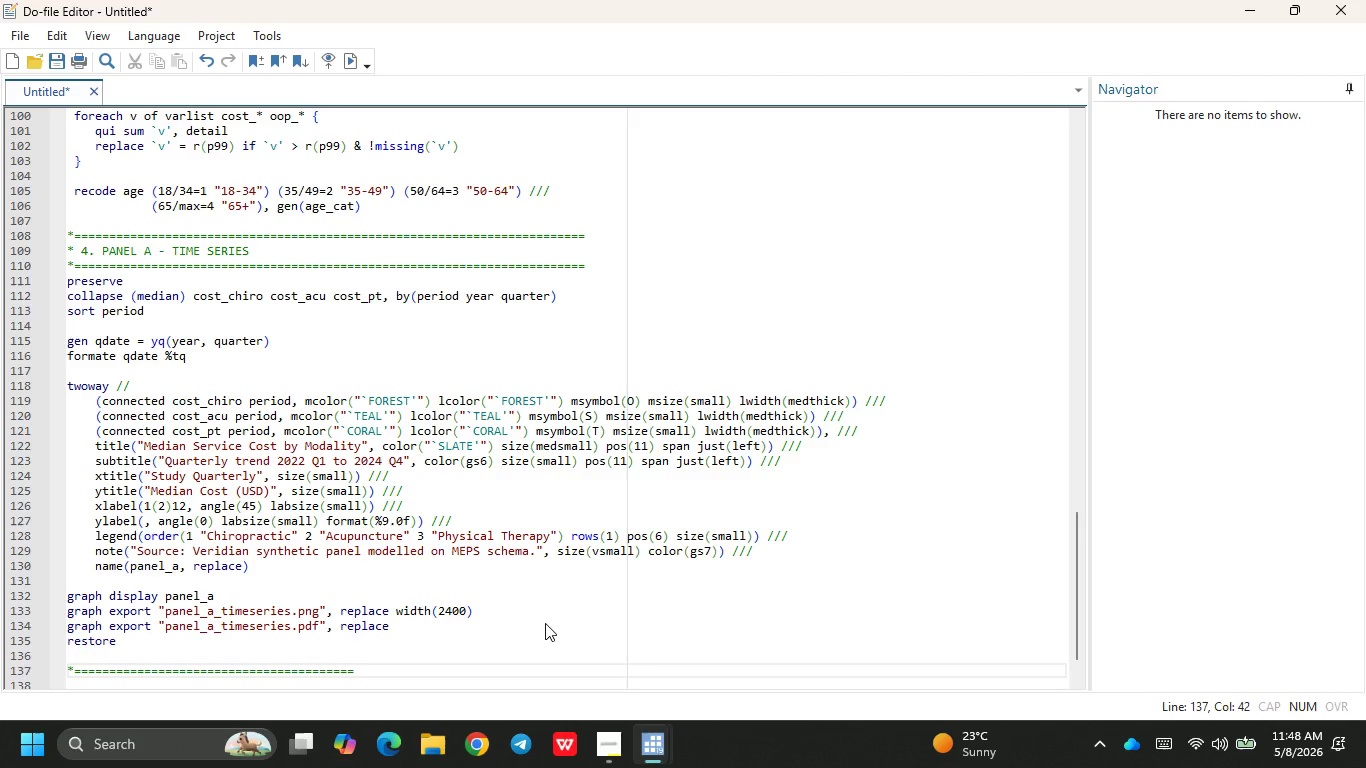 
wait(9.81)
 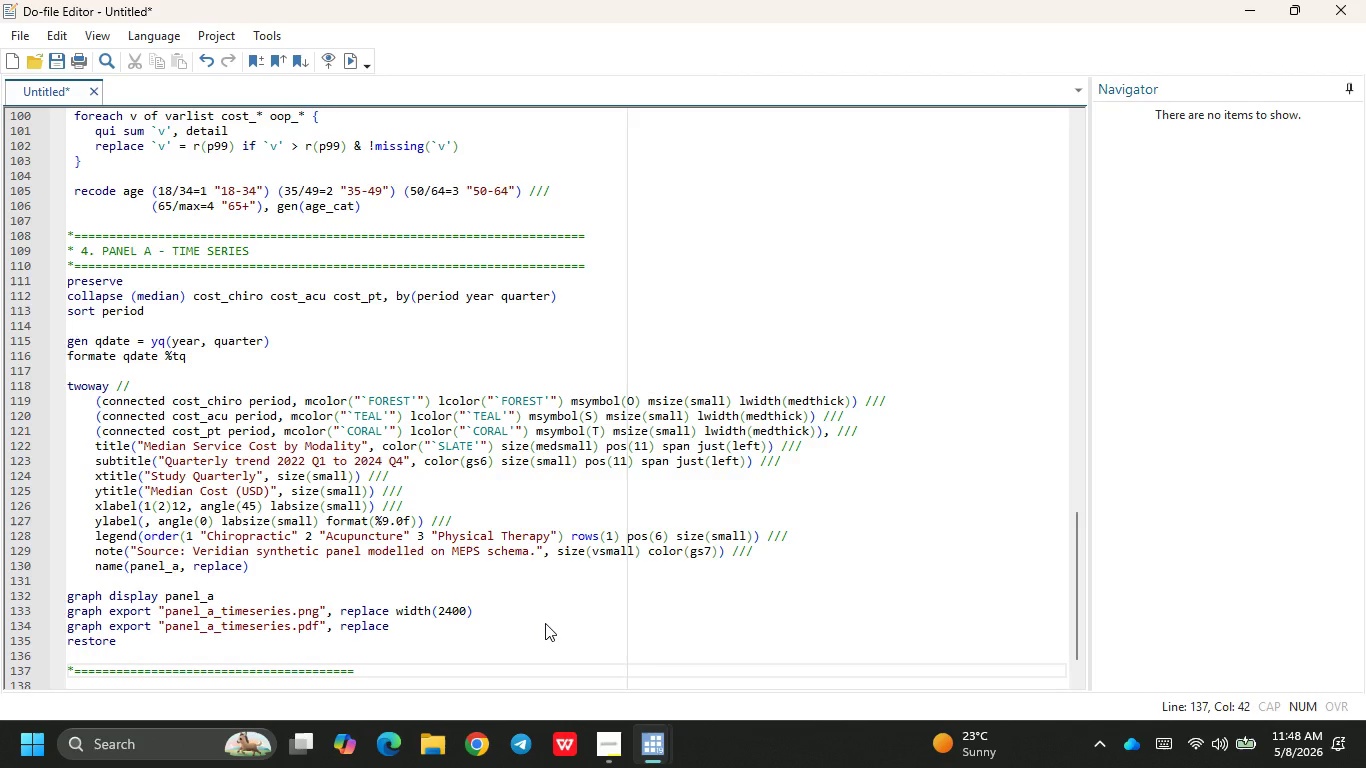 
hold_key(key=Equal, duration=1.5)
 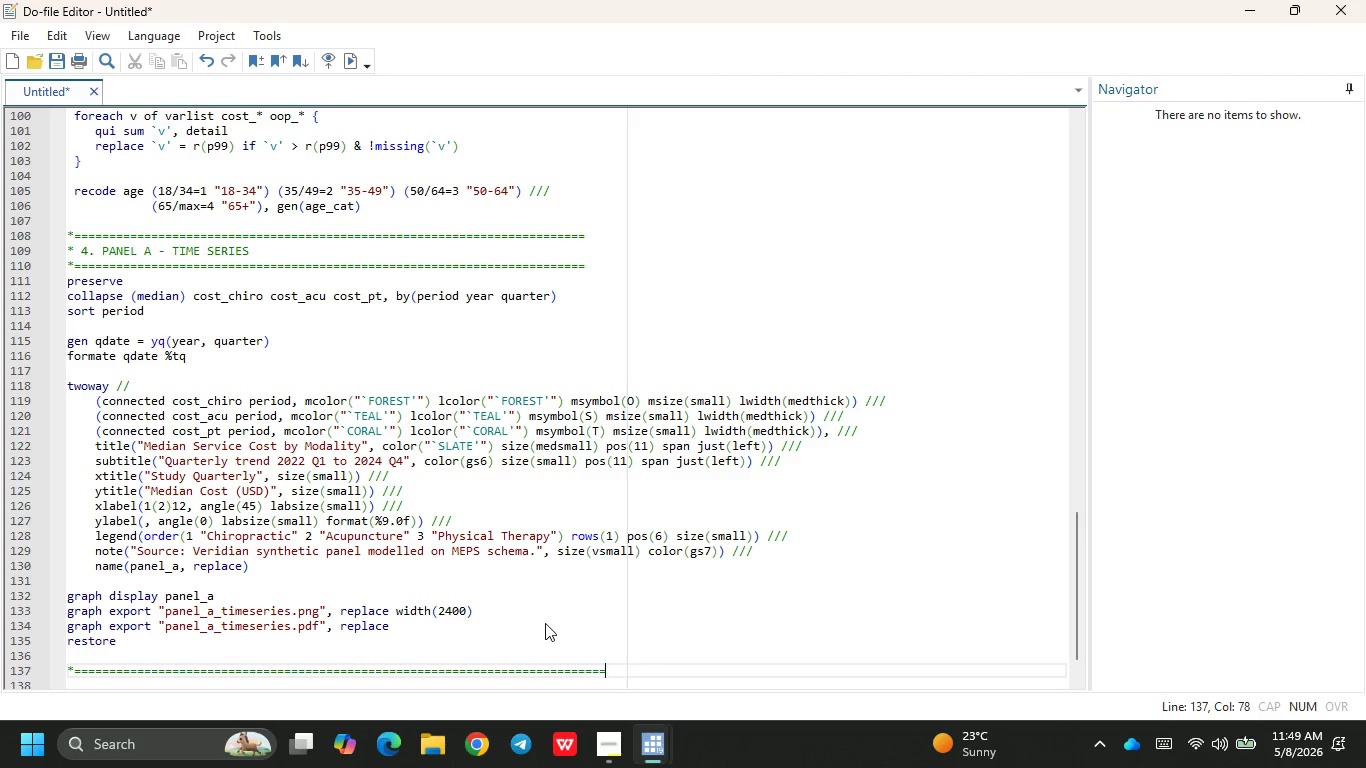 
key(Equal)
 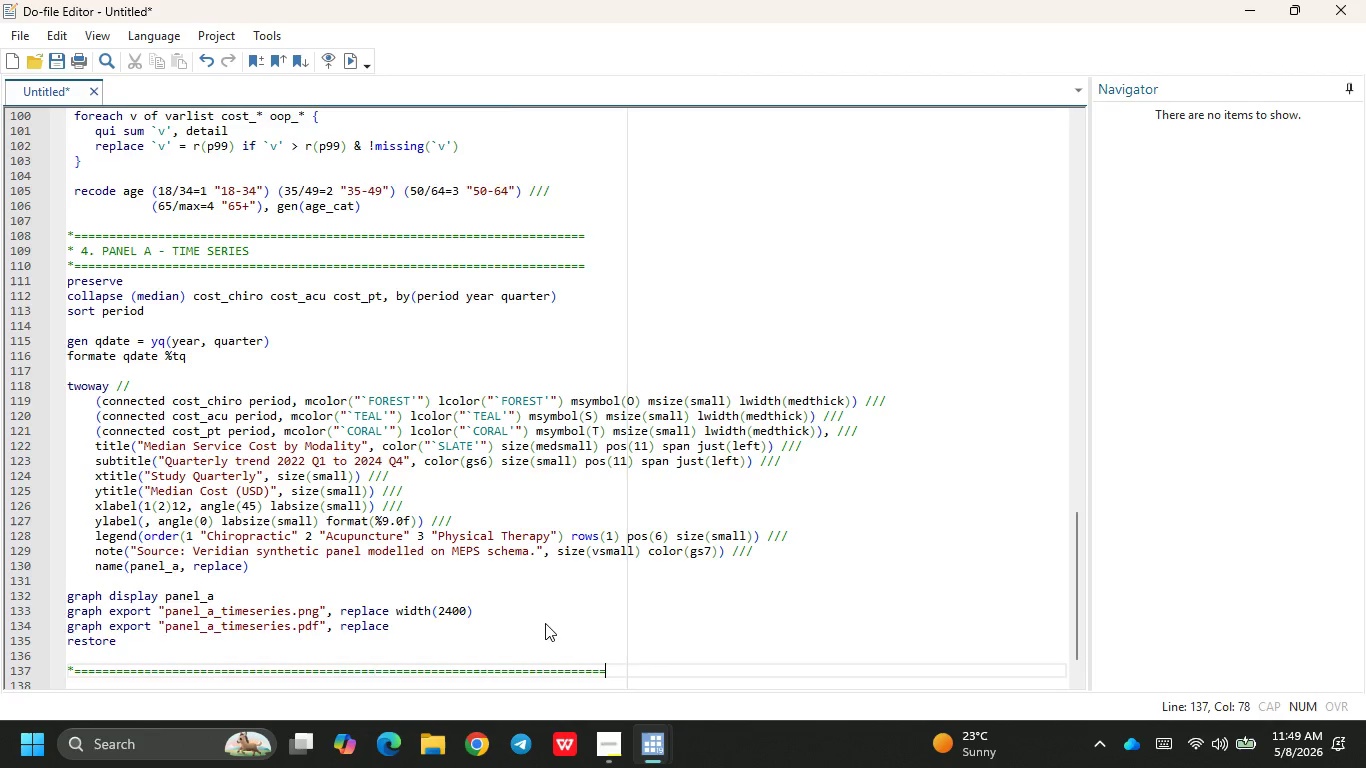 
key(Enter)
 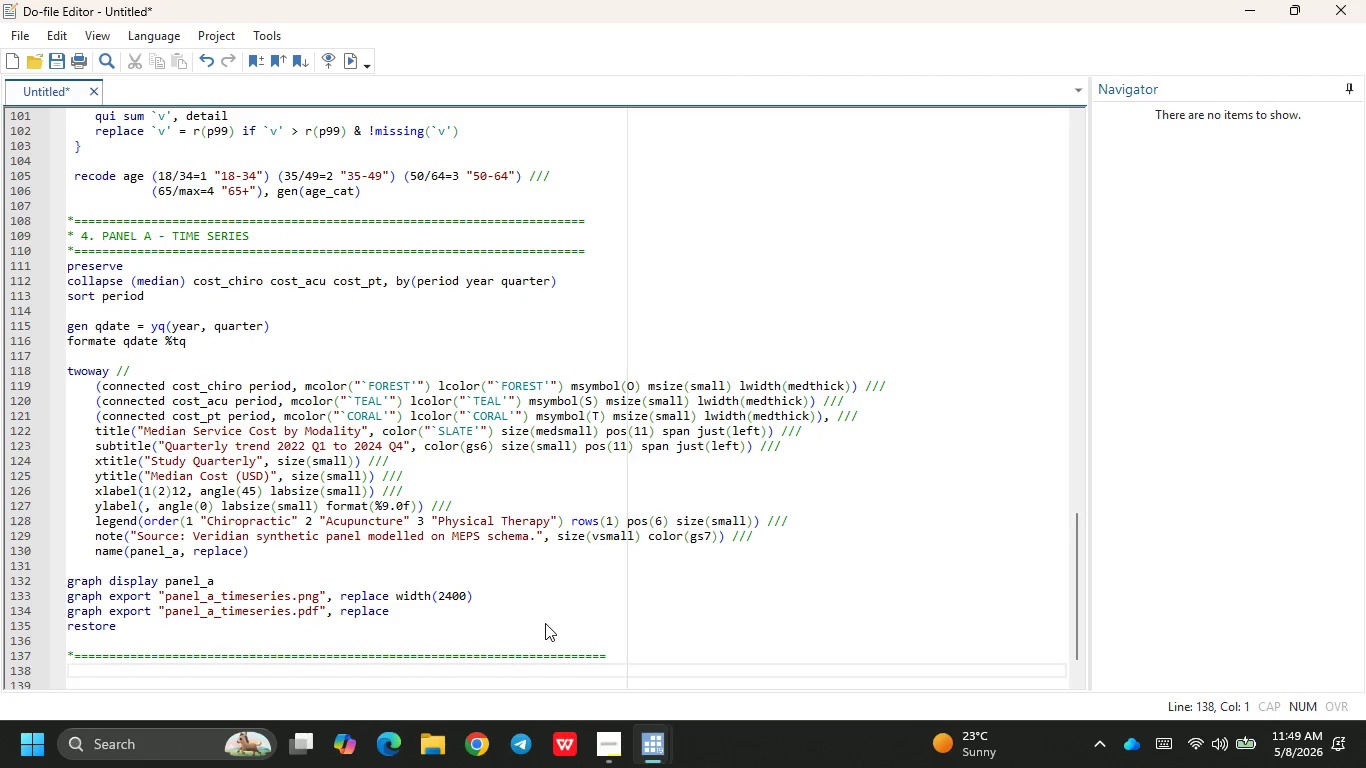 
type(* 5. PANEL B - BOX PO)
key(Backspace)
type(LOT)
 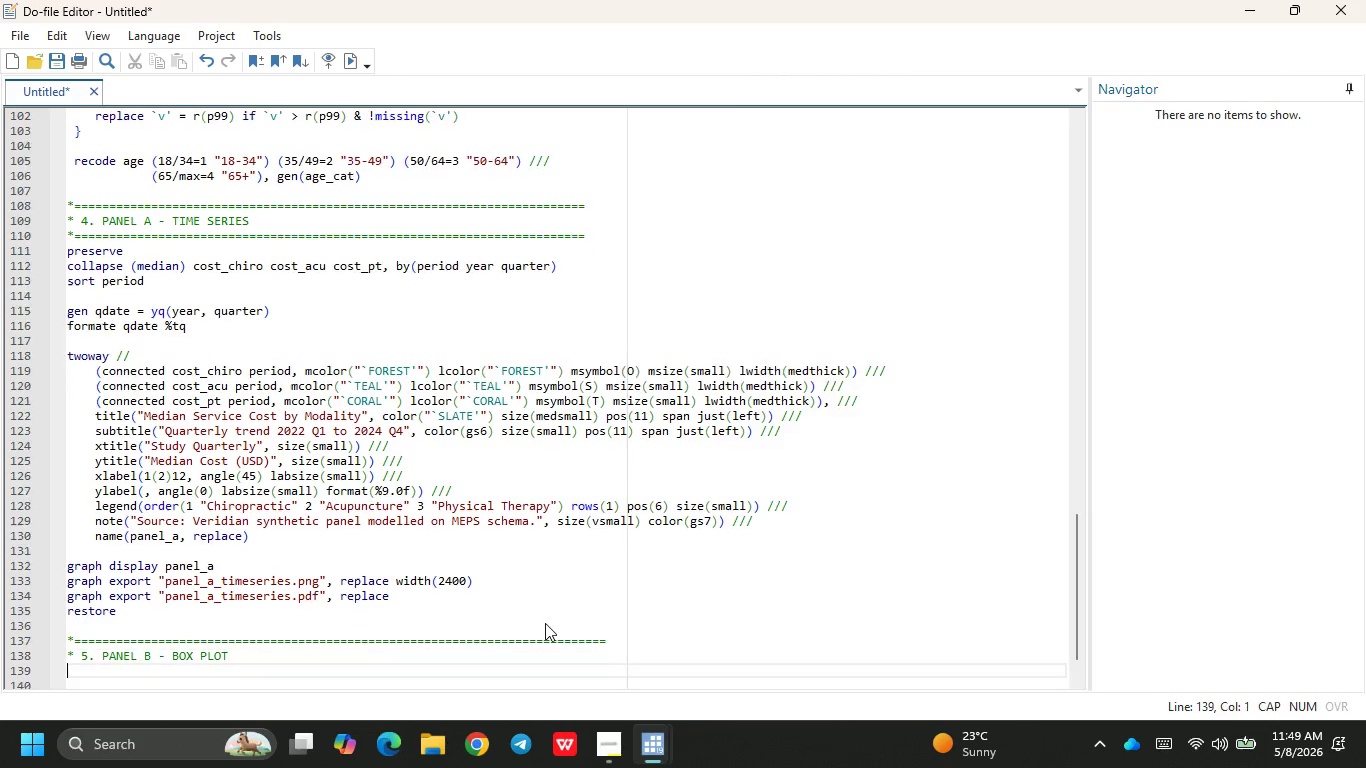 
key(Enter)
 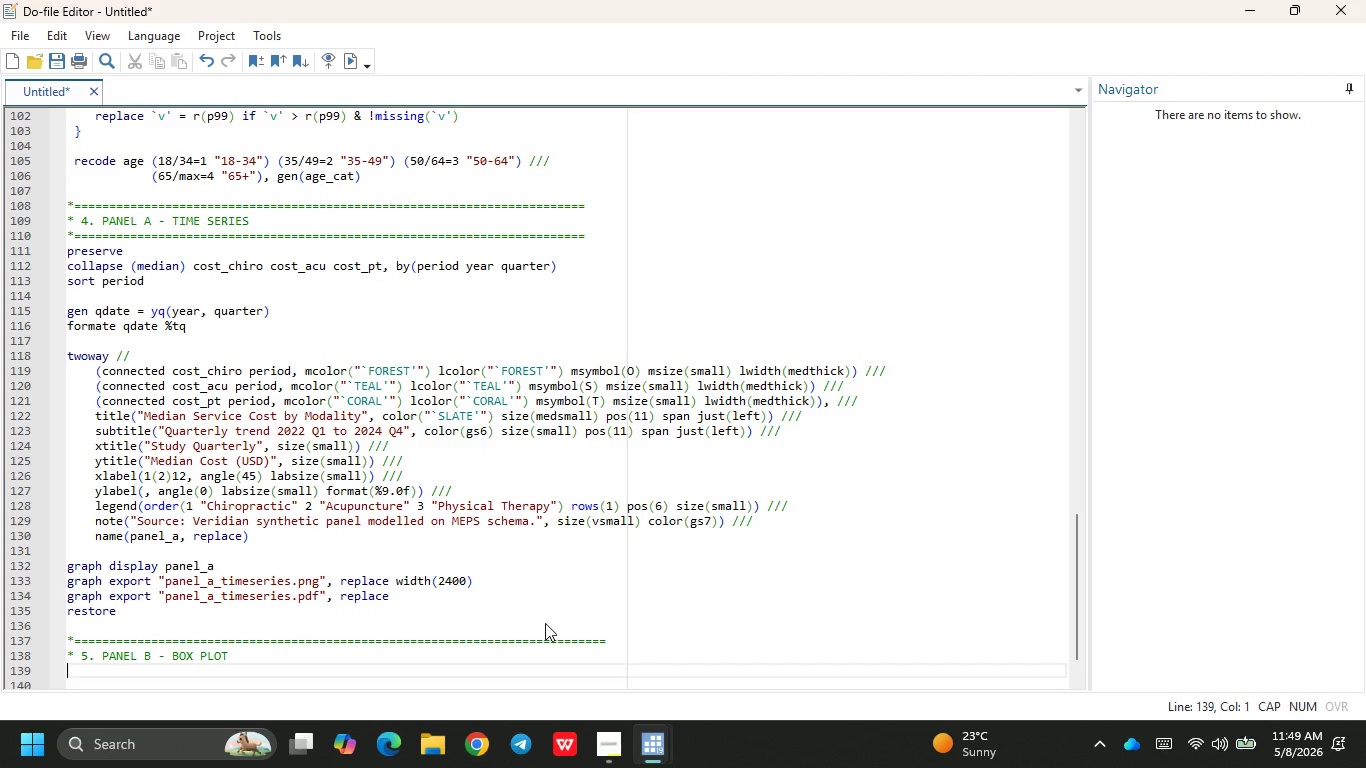 
key(Shift+8)
 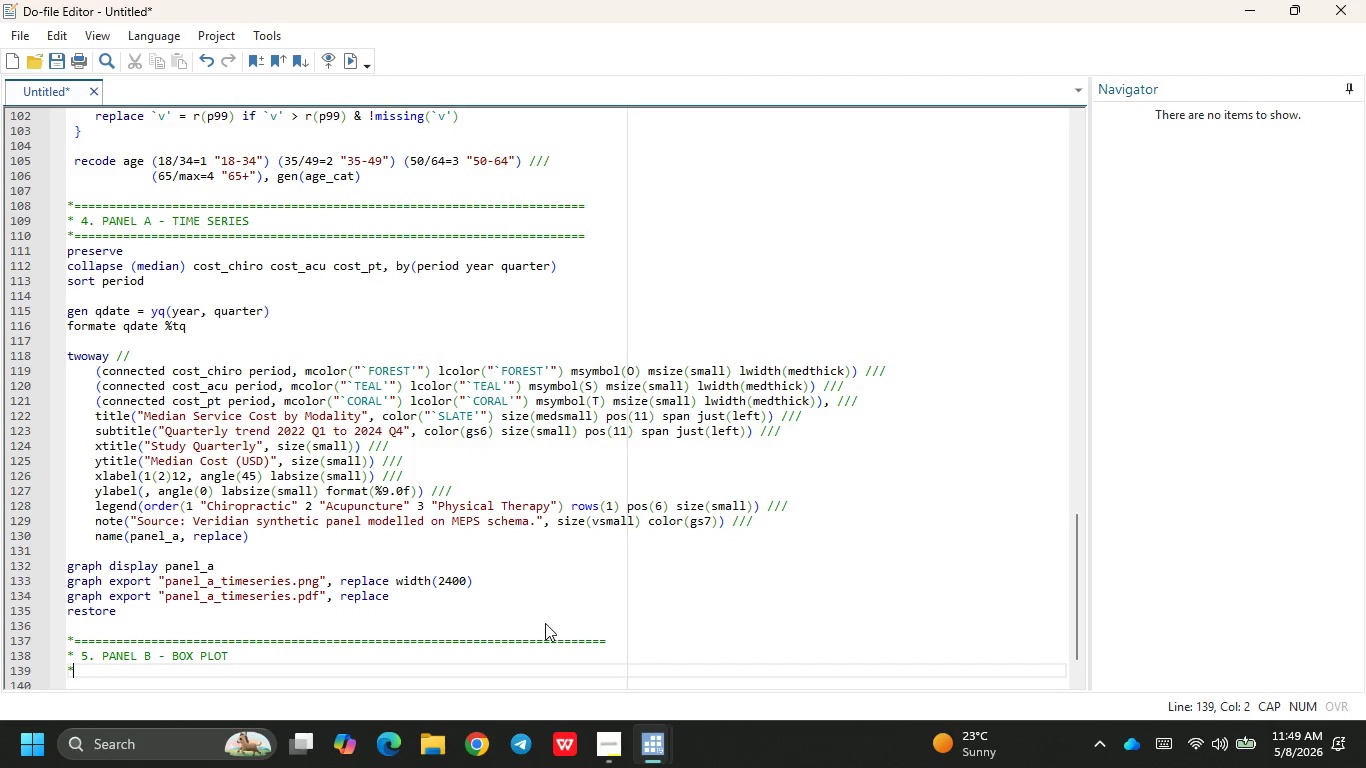 
hold_key(key=Equal, duration=1.5)
 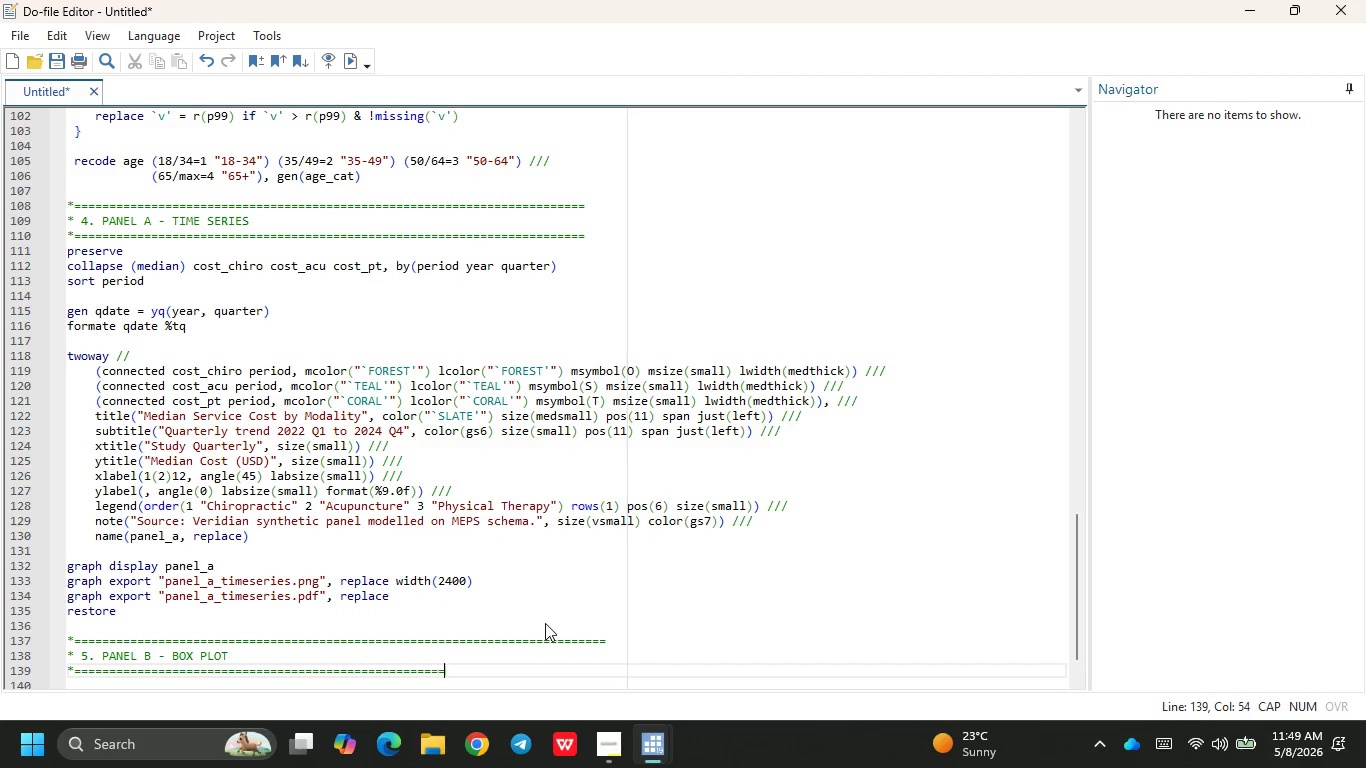 
hold_key(key=Equal, duration=1.25)
 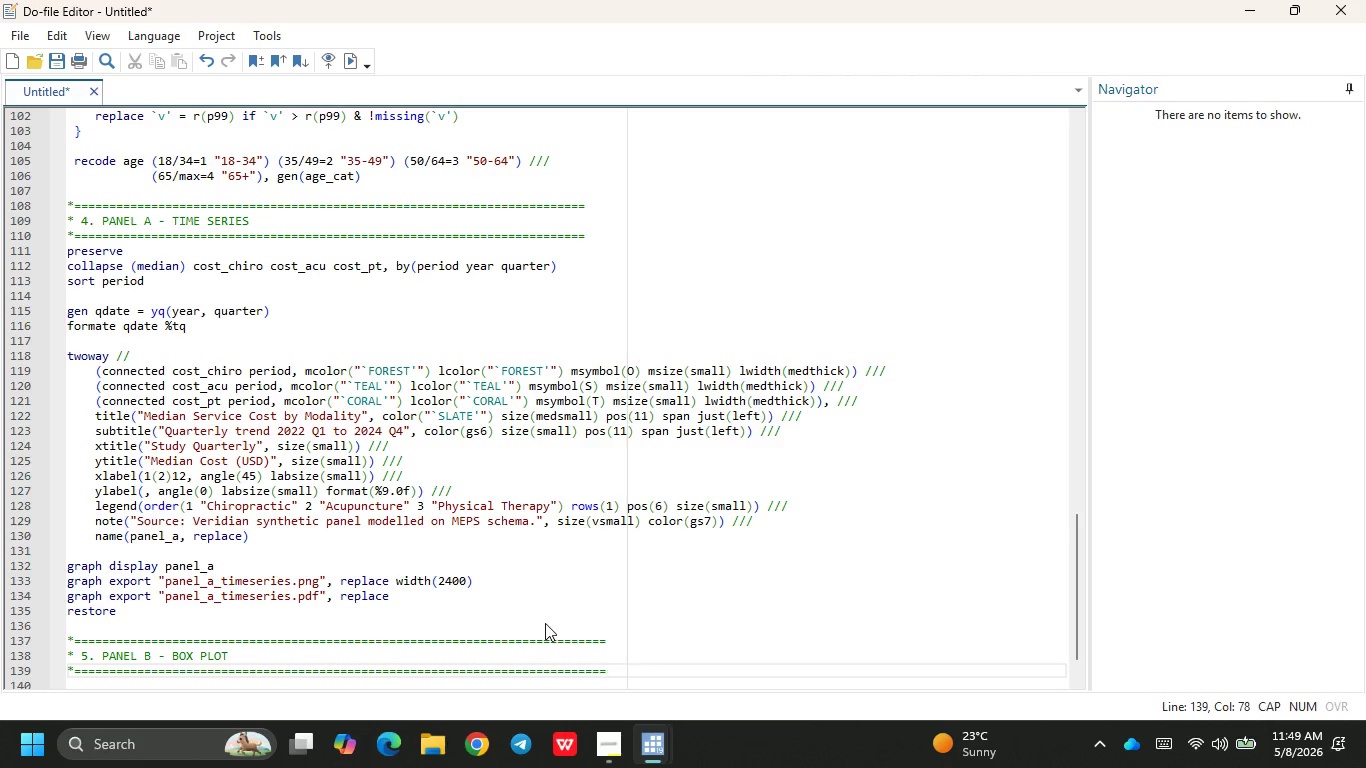 
key(Enter)
 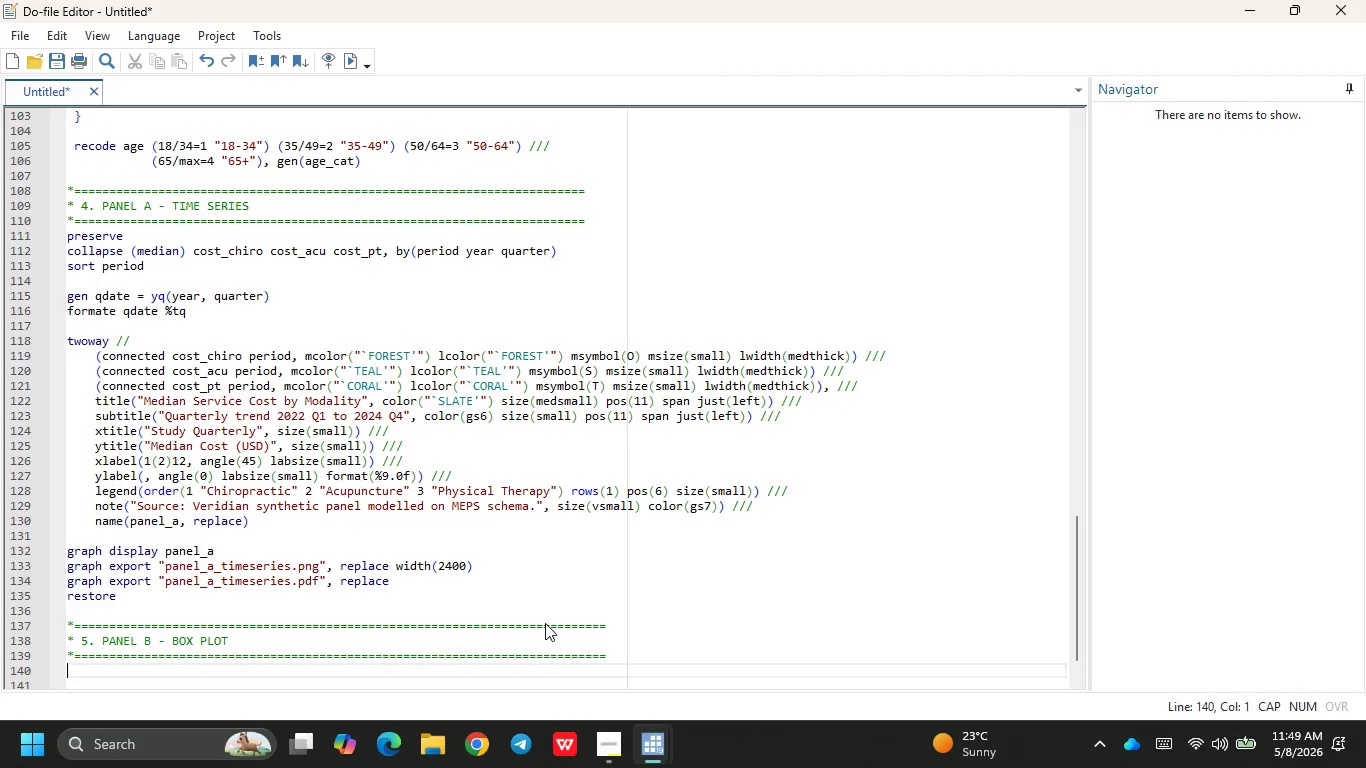 
type(PRESE)
key(Backspace)
key(Backspace)
key(Backspace)
key(Backspace)
key(Backspace)
type(preser)
 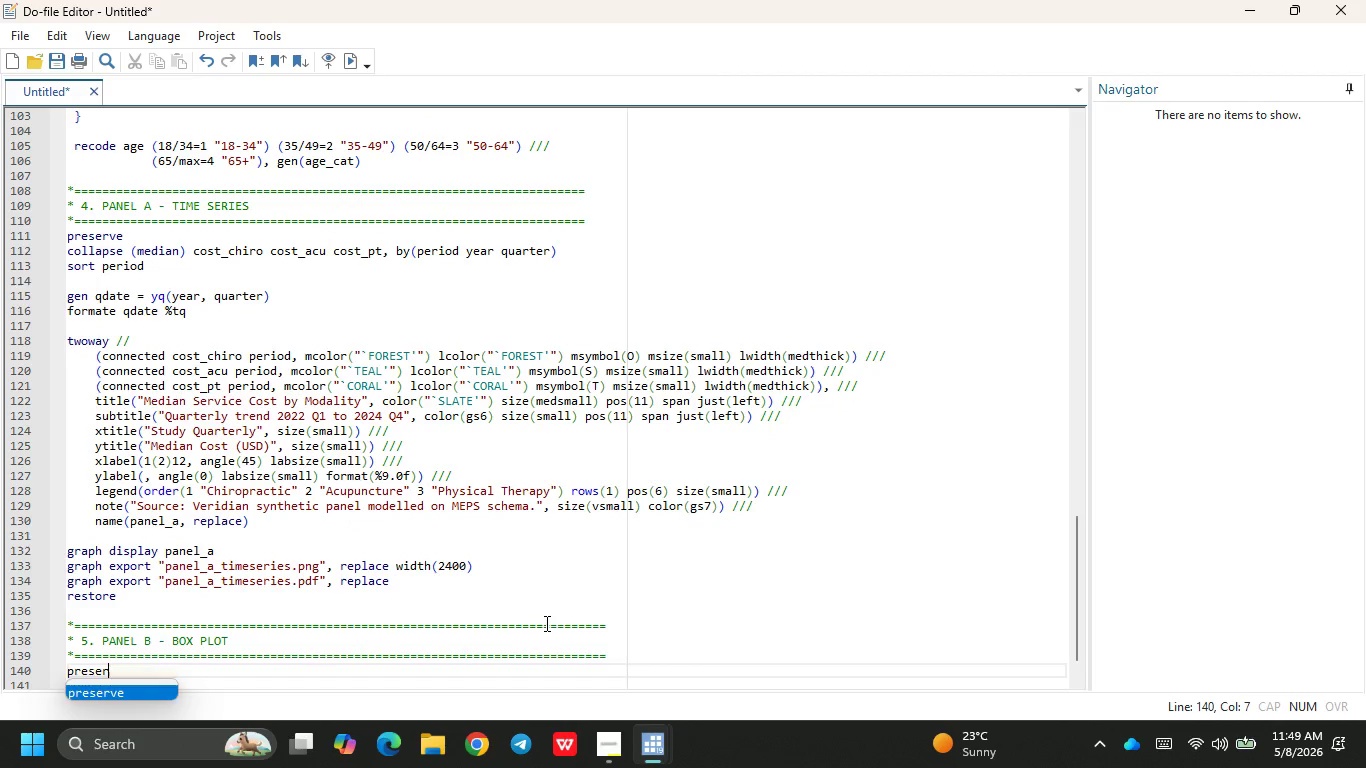 
key(Enter)
 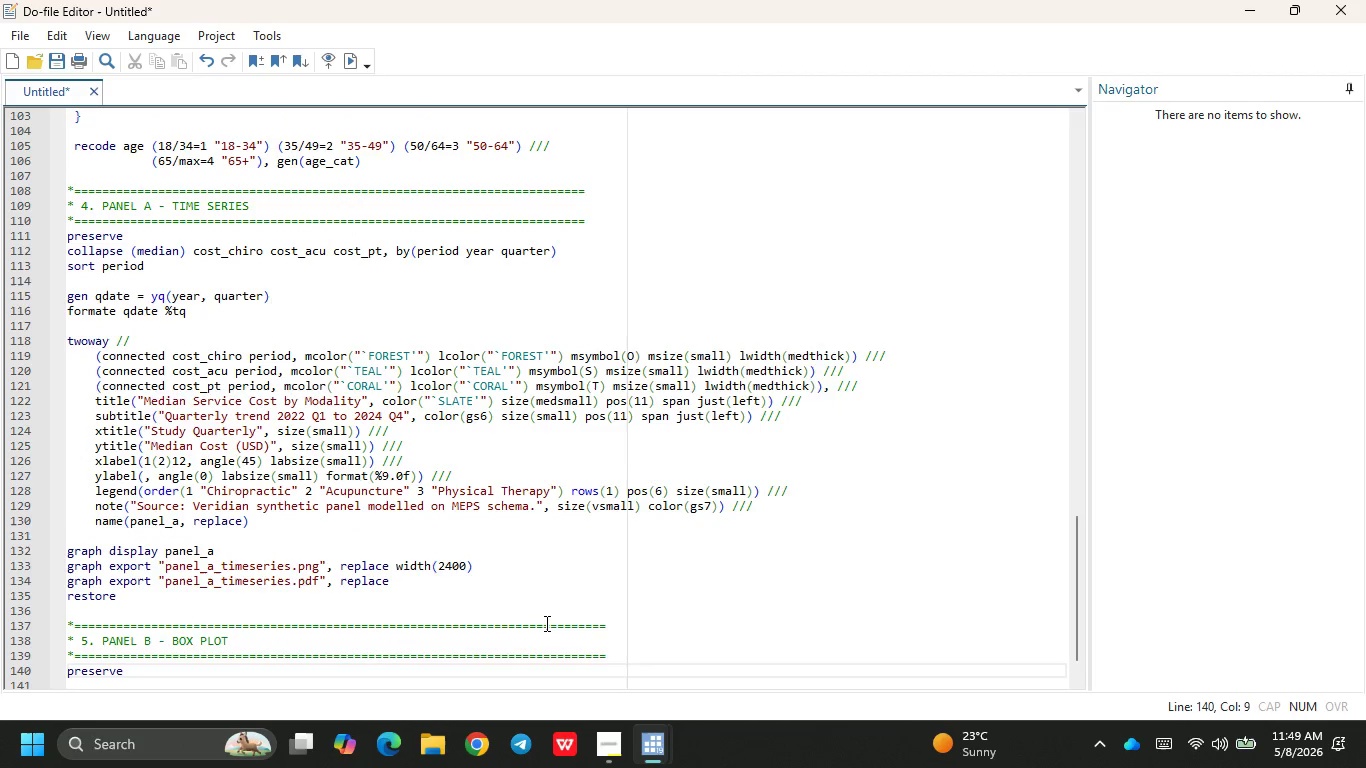 
key(Enter)
 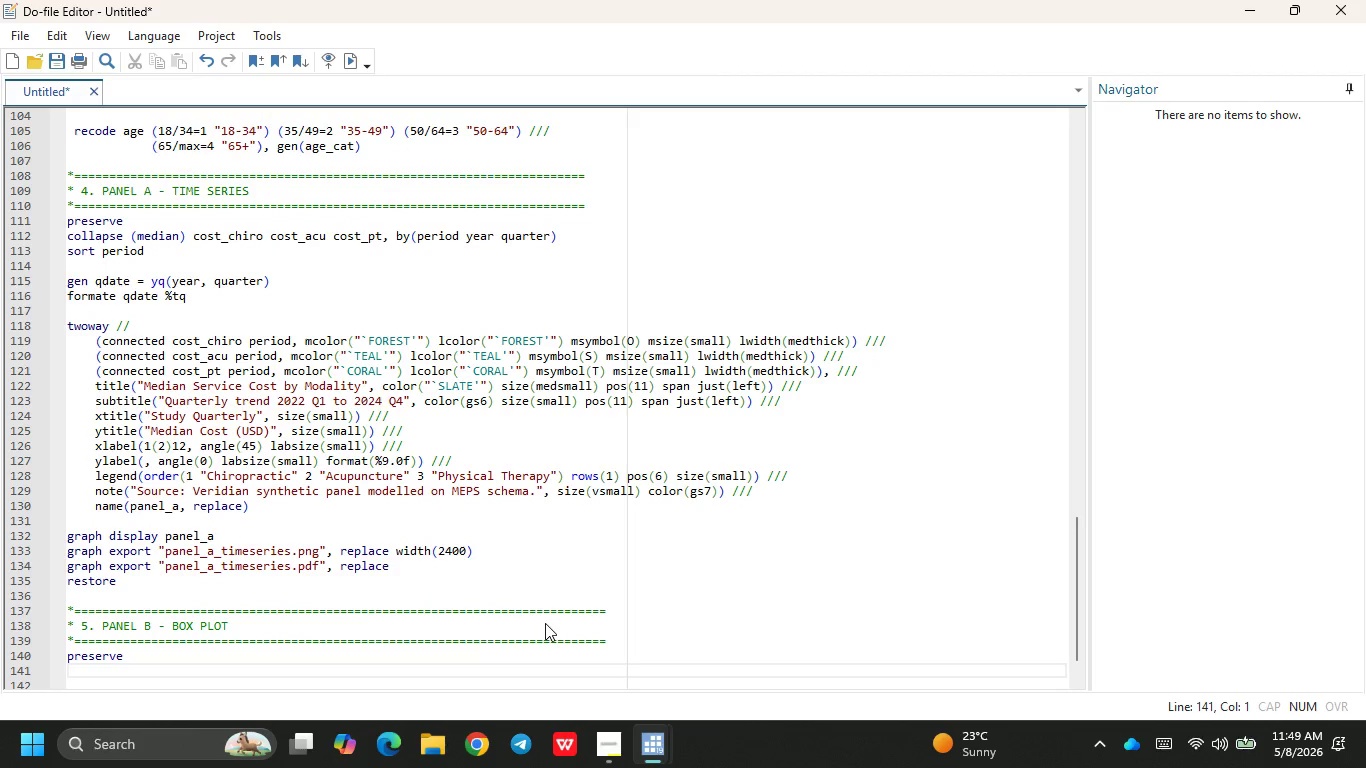 
type(kepep)
key(Backspace)
key(Backspace)
key(Backspace)
type(ep oop)chir)
key(Backspace)
key(Backspace)
key(Backspace)
key(Backspace)
key(Backspace)
type(_chi)
 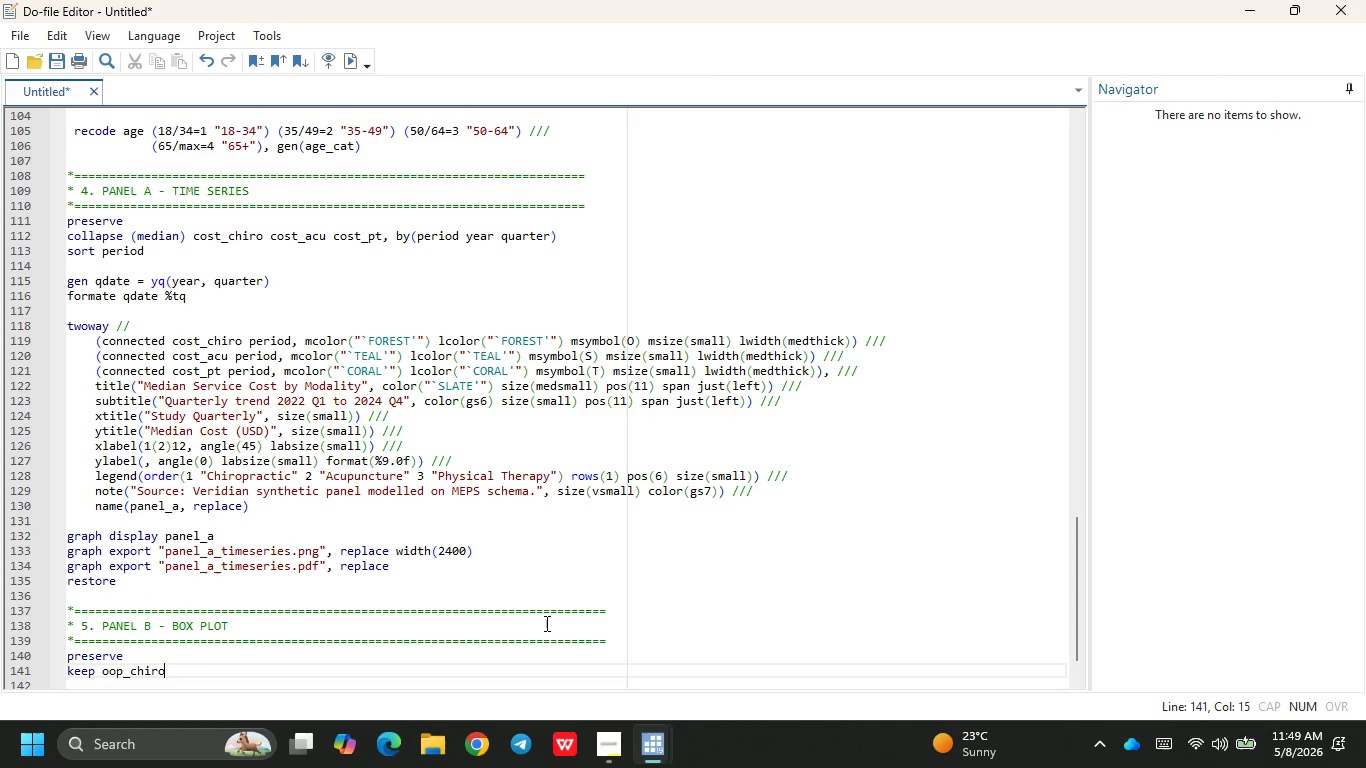 
key(Enter)
 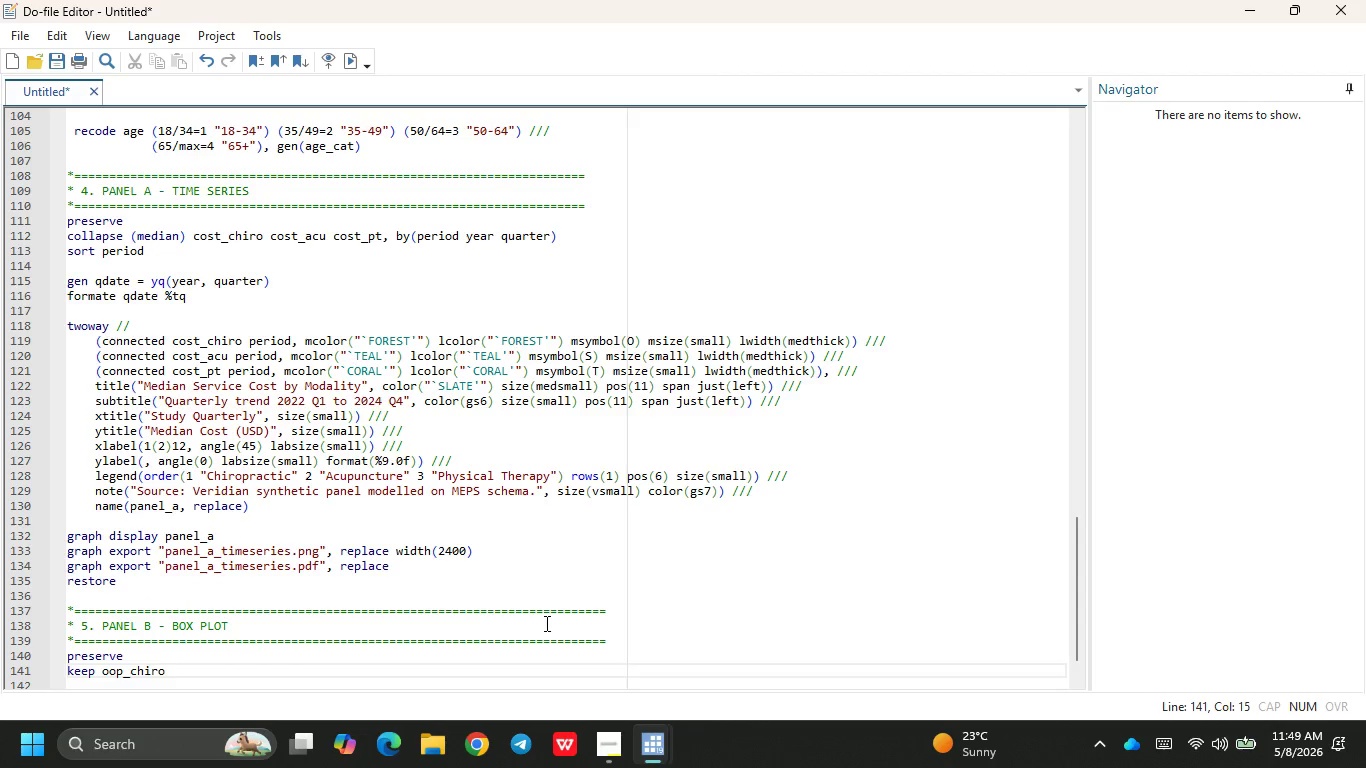 
type( oop_acu oop_pt)
 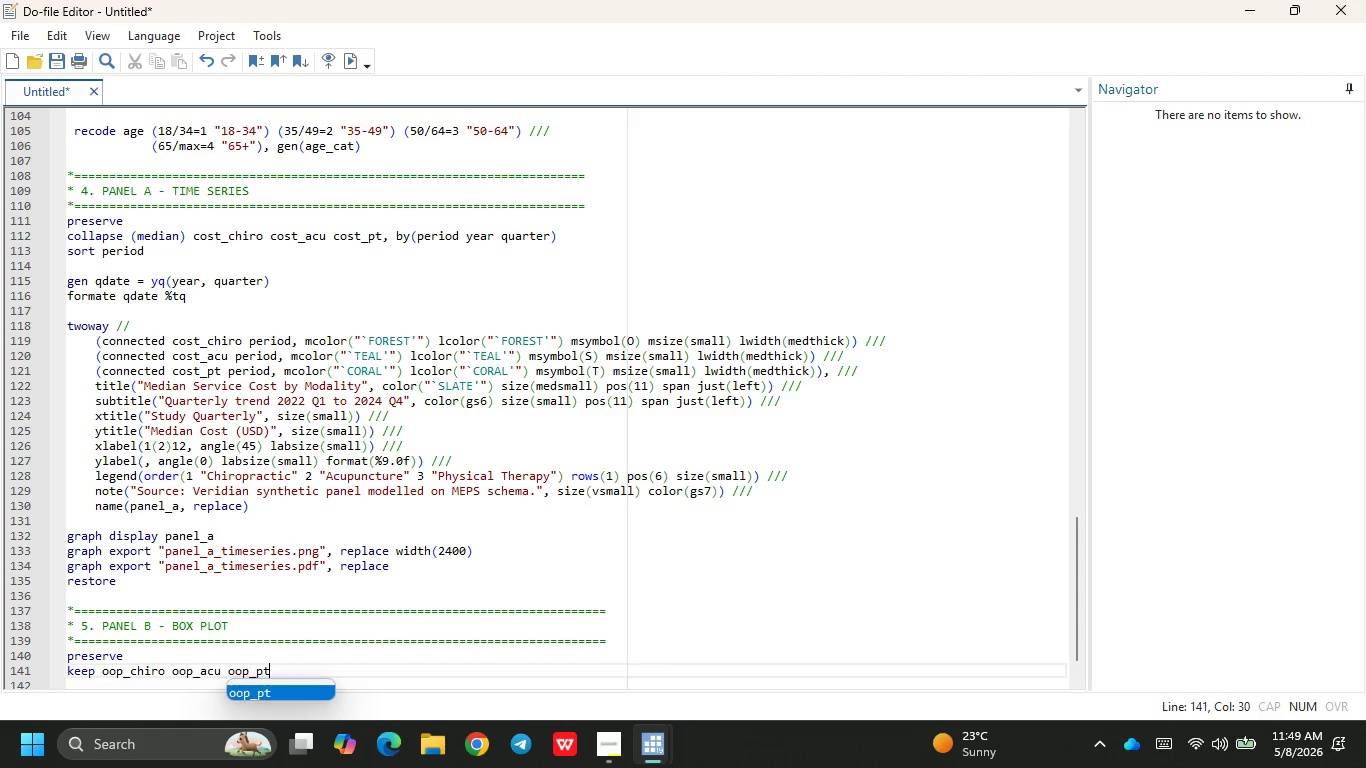 
key(Enter)
 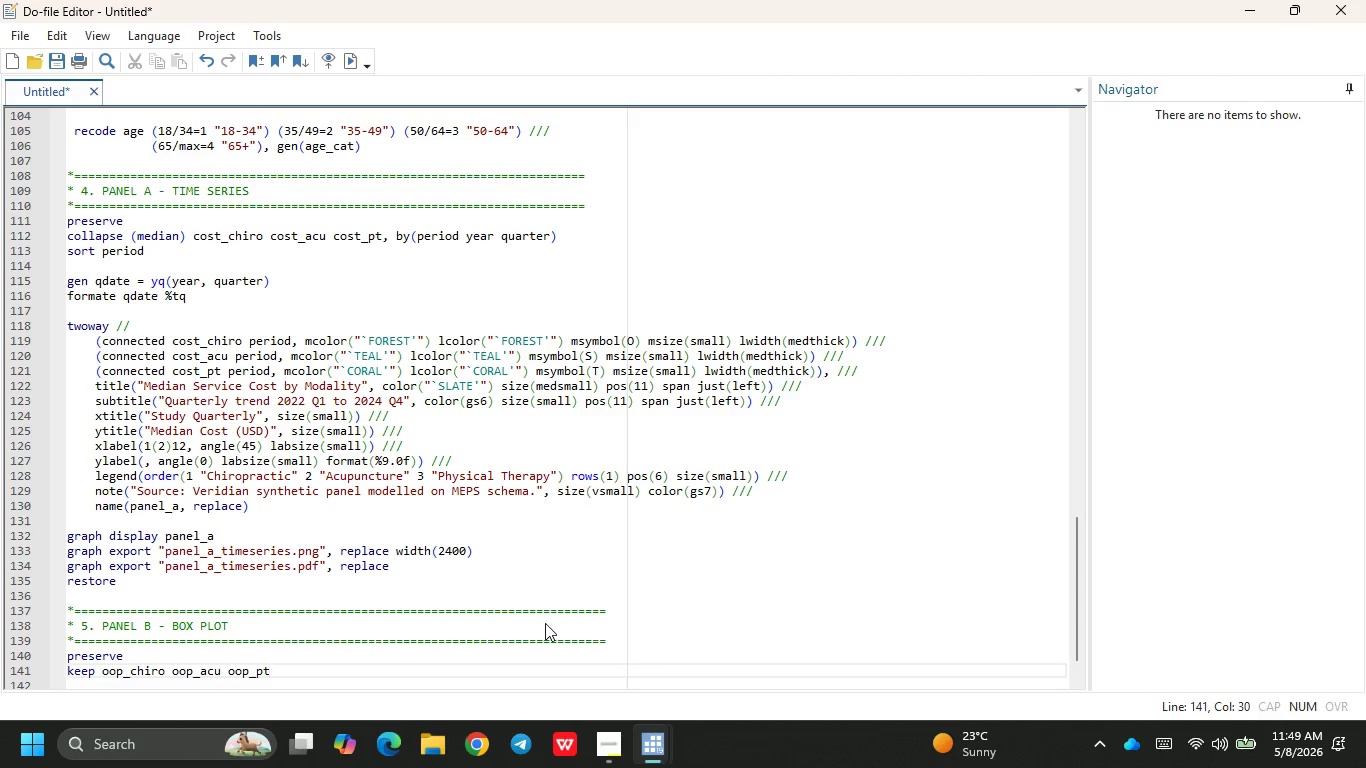 
type( insurance age_cat region)
 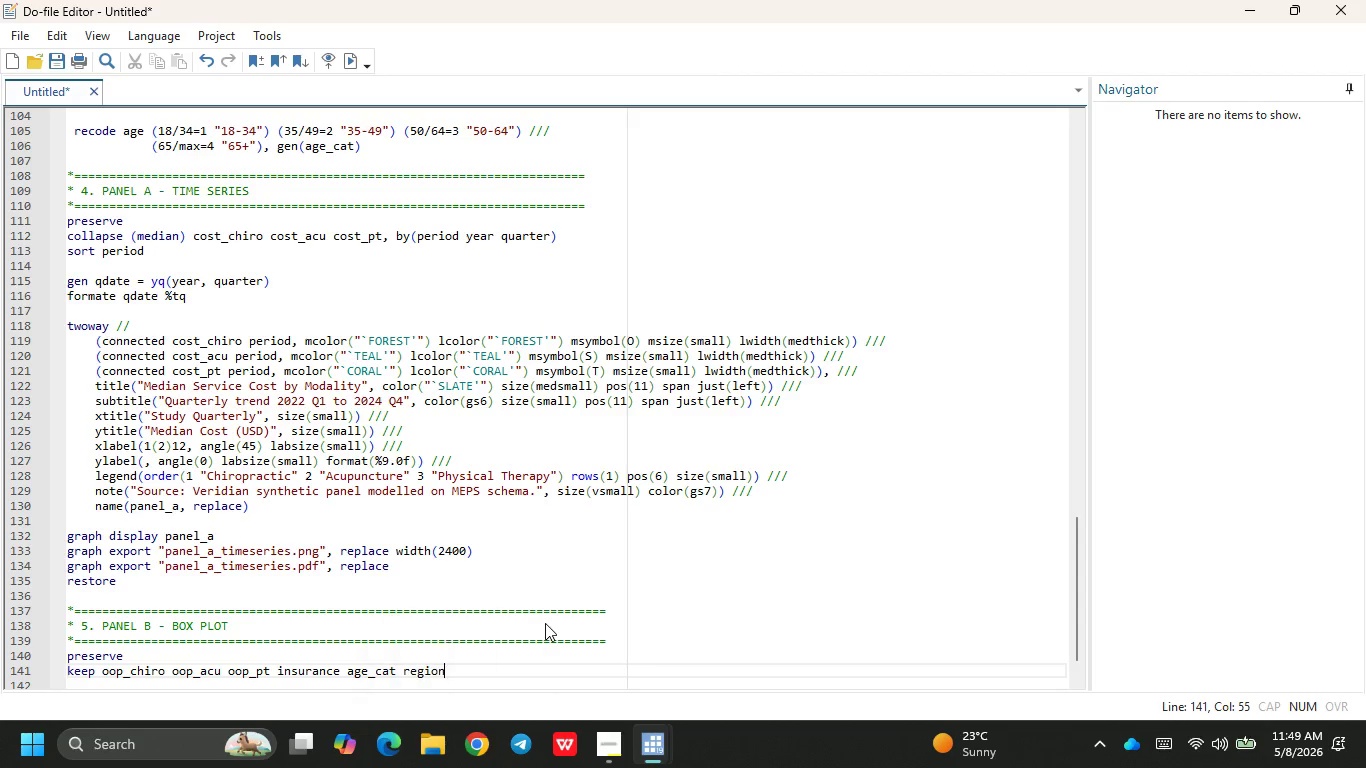 
key(Enter)
 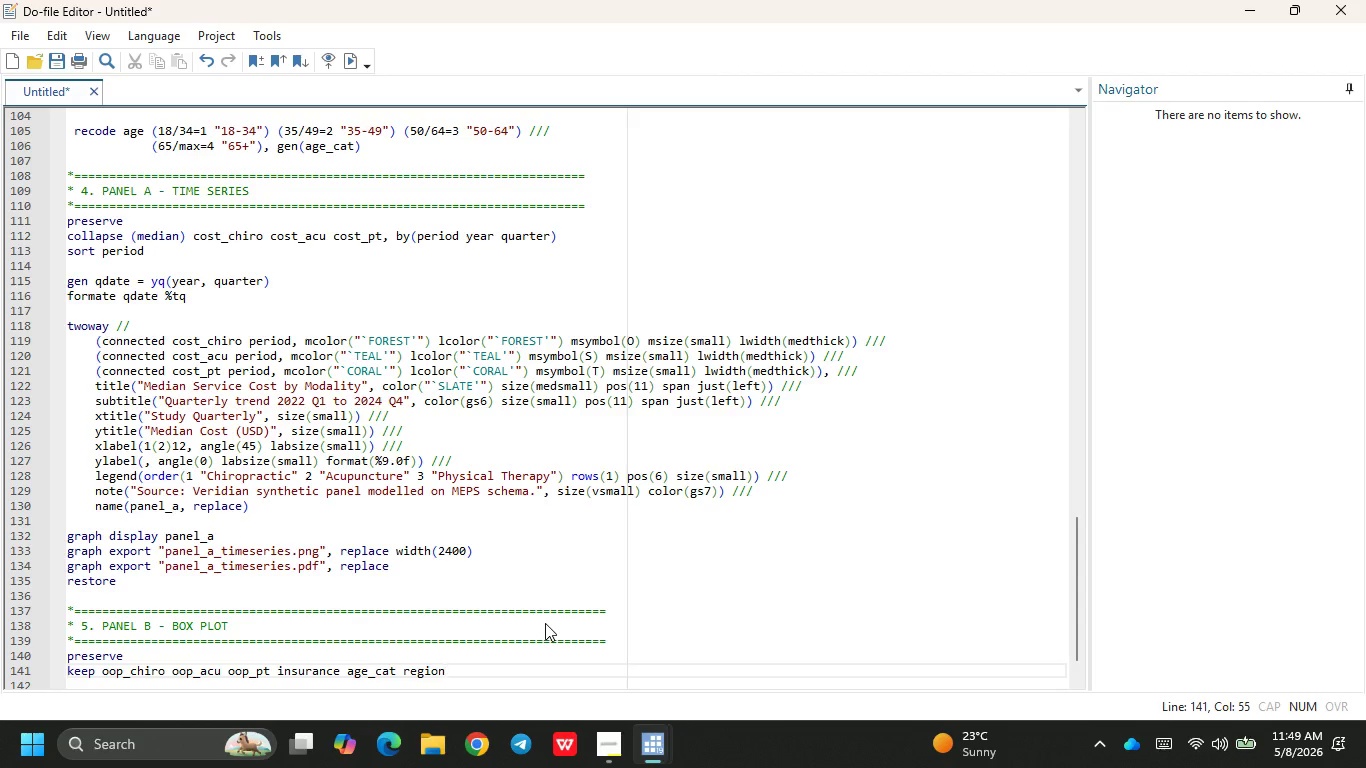 
key(Enter)
 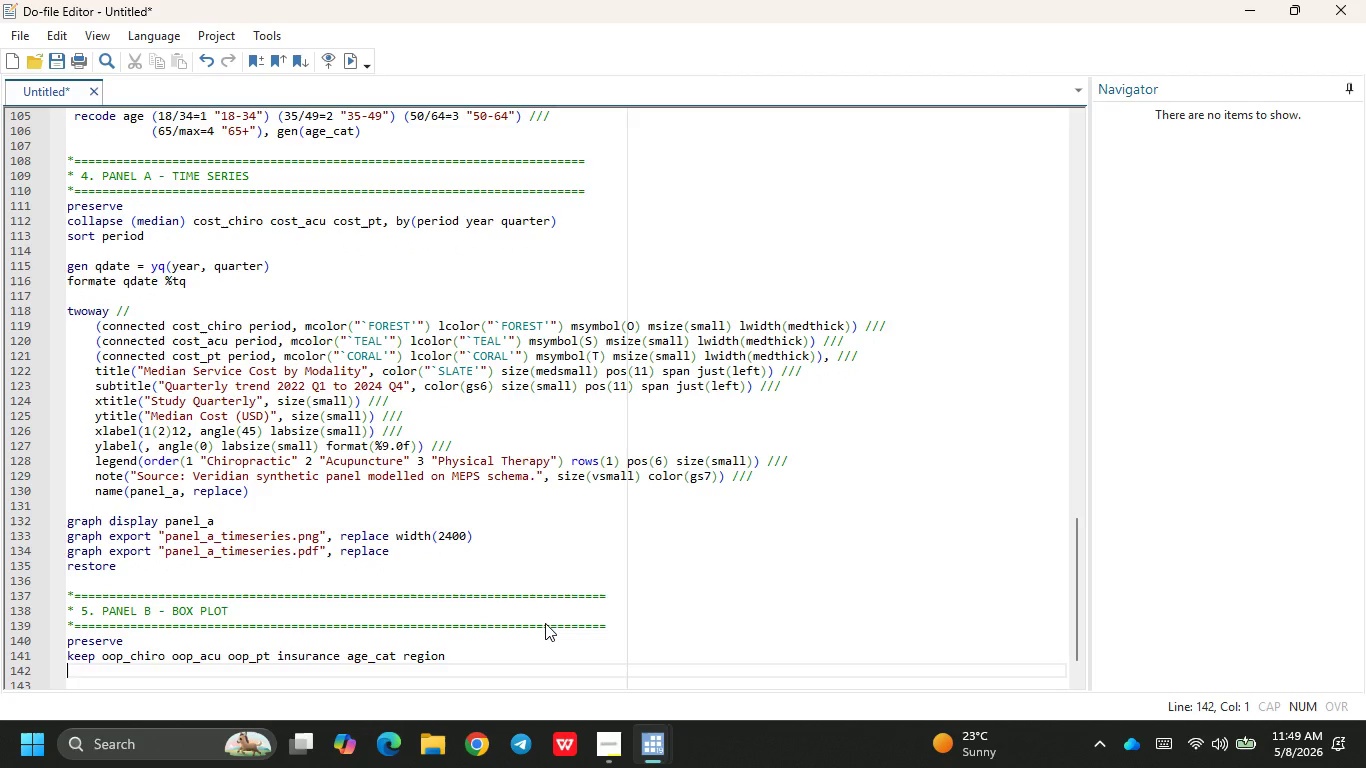 
type(gen id = _n)
 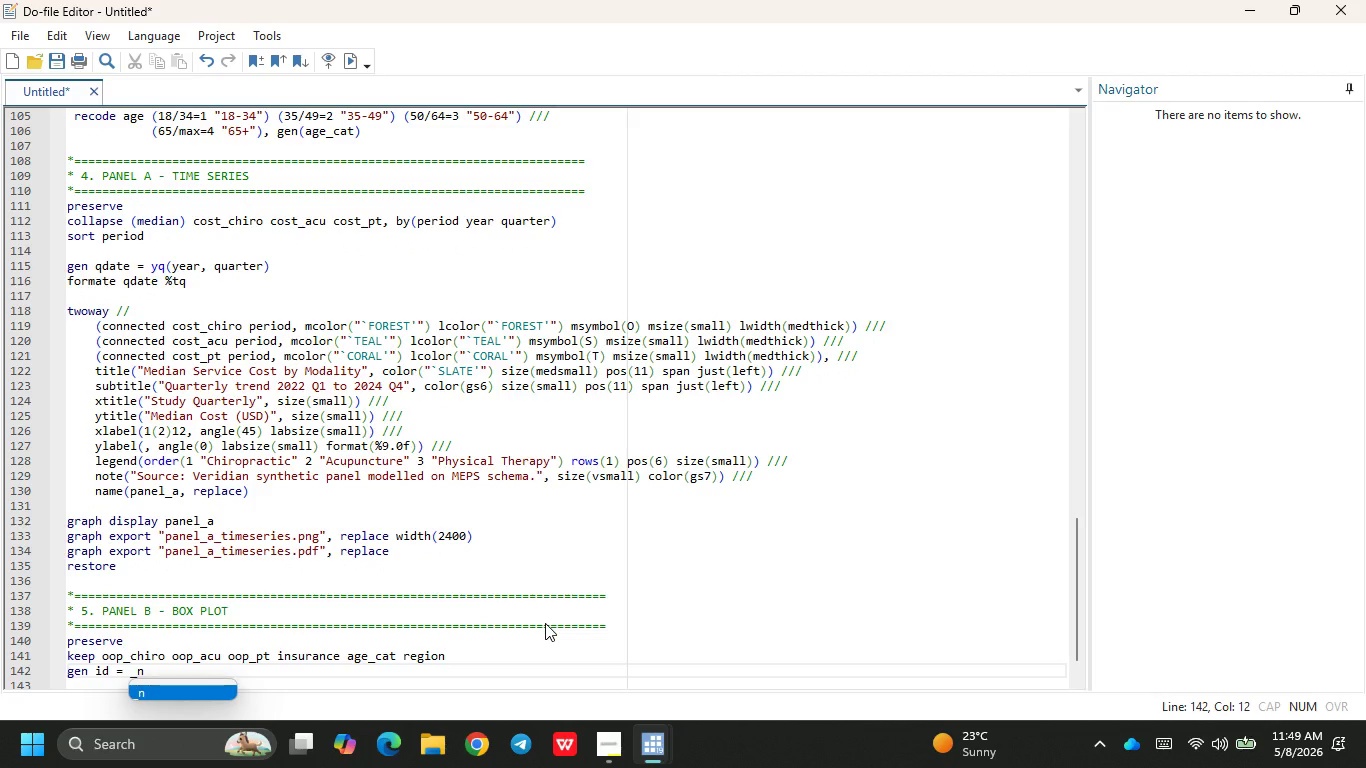 
key(Enter)
 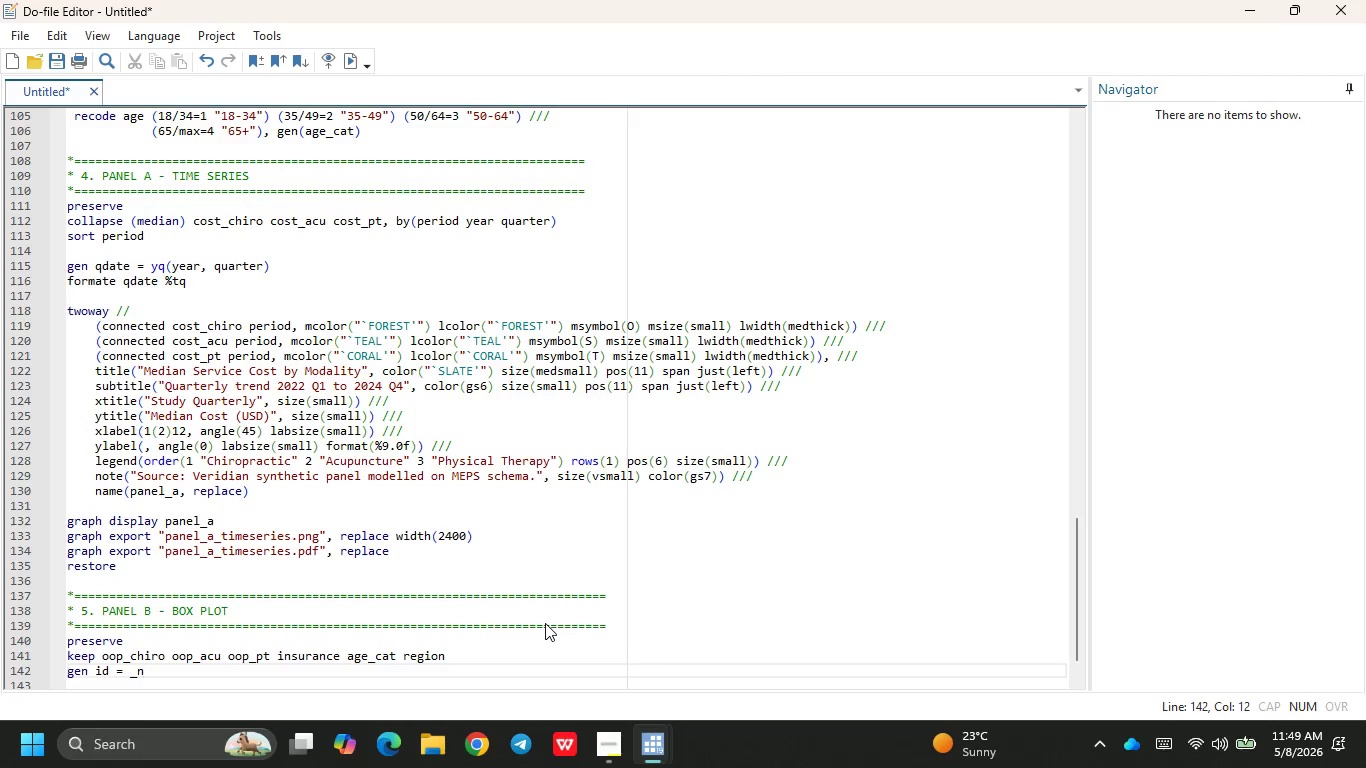 
type(reshap)
key(Backspace)
key(Backspace)
key(Backspace)
key(Backspace)
key(Backspace)
key(Backspace)
key(Backspace)
key(Backspace)
key(Backspace)
key(Backspace)
type(= _n)
 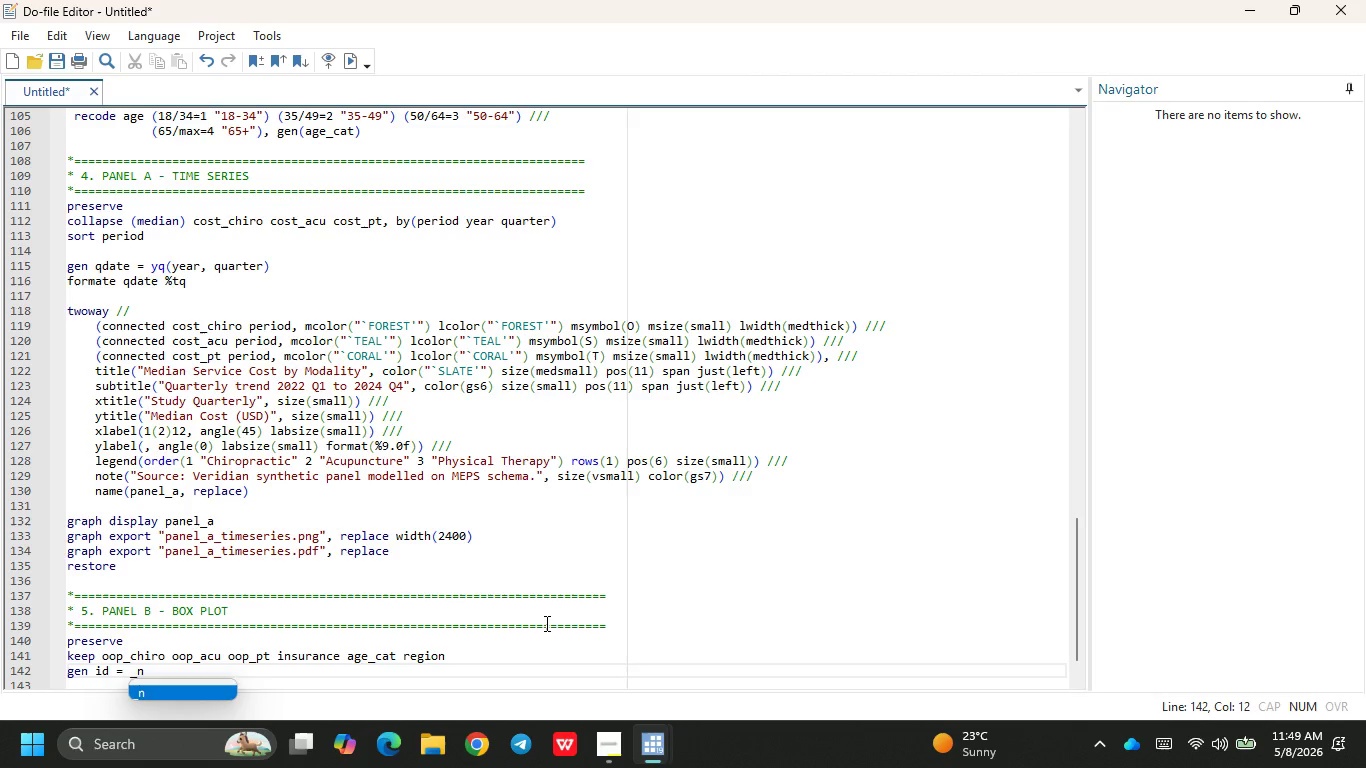 
key(Enter)
 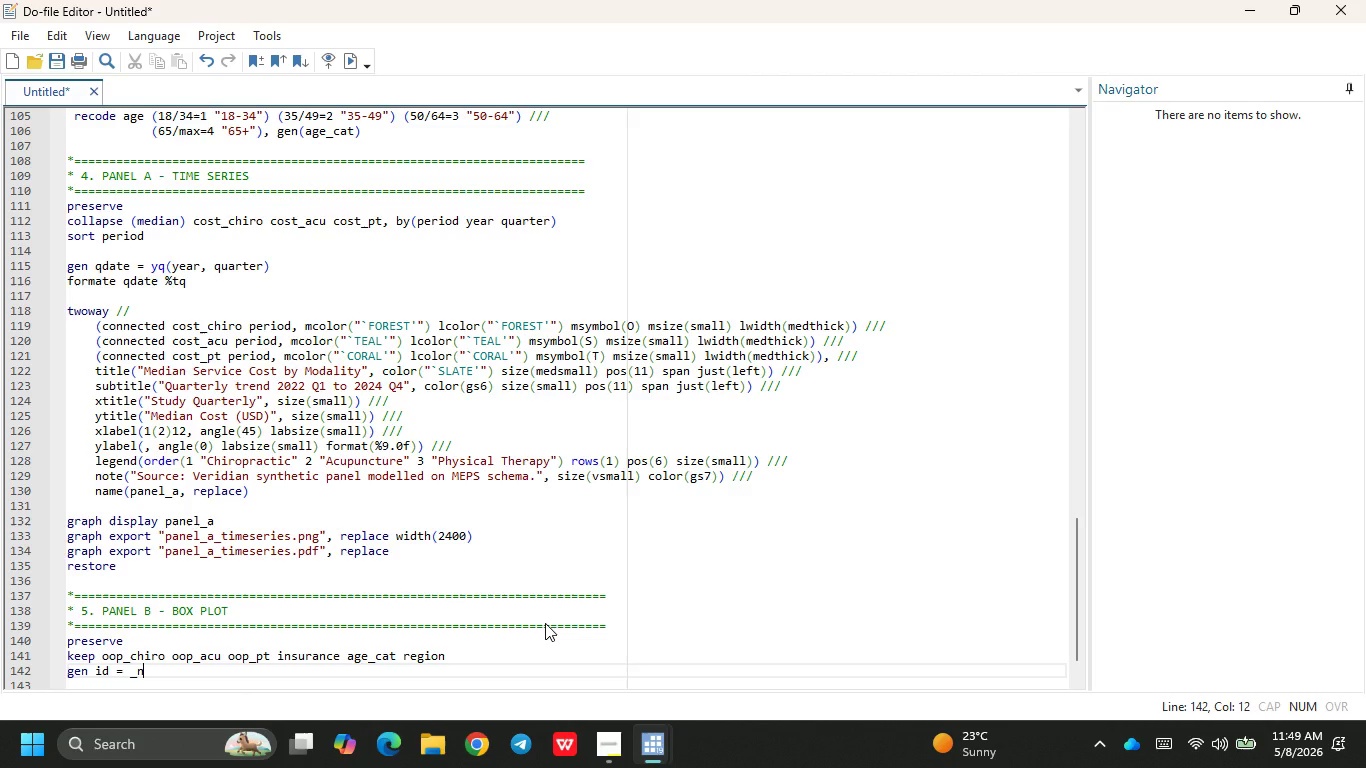 
key(Enter)
 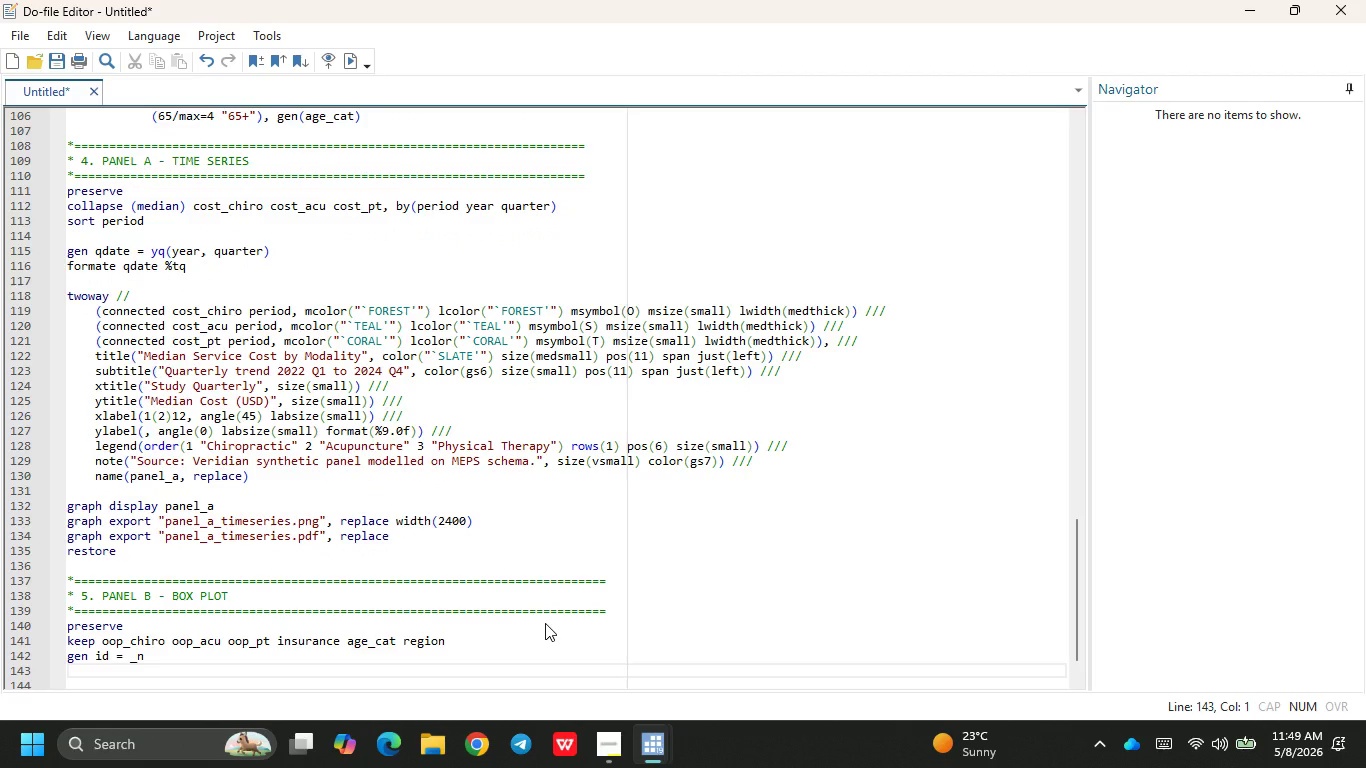 
type(reshape long a)
key(Backspace)
type(oop))
key(Backspace)
type(_, )
 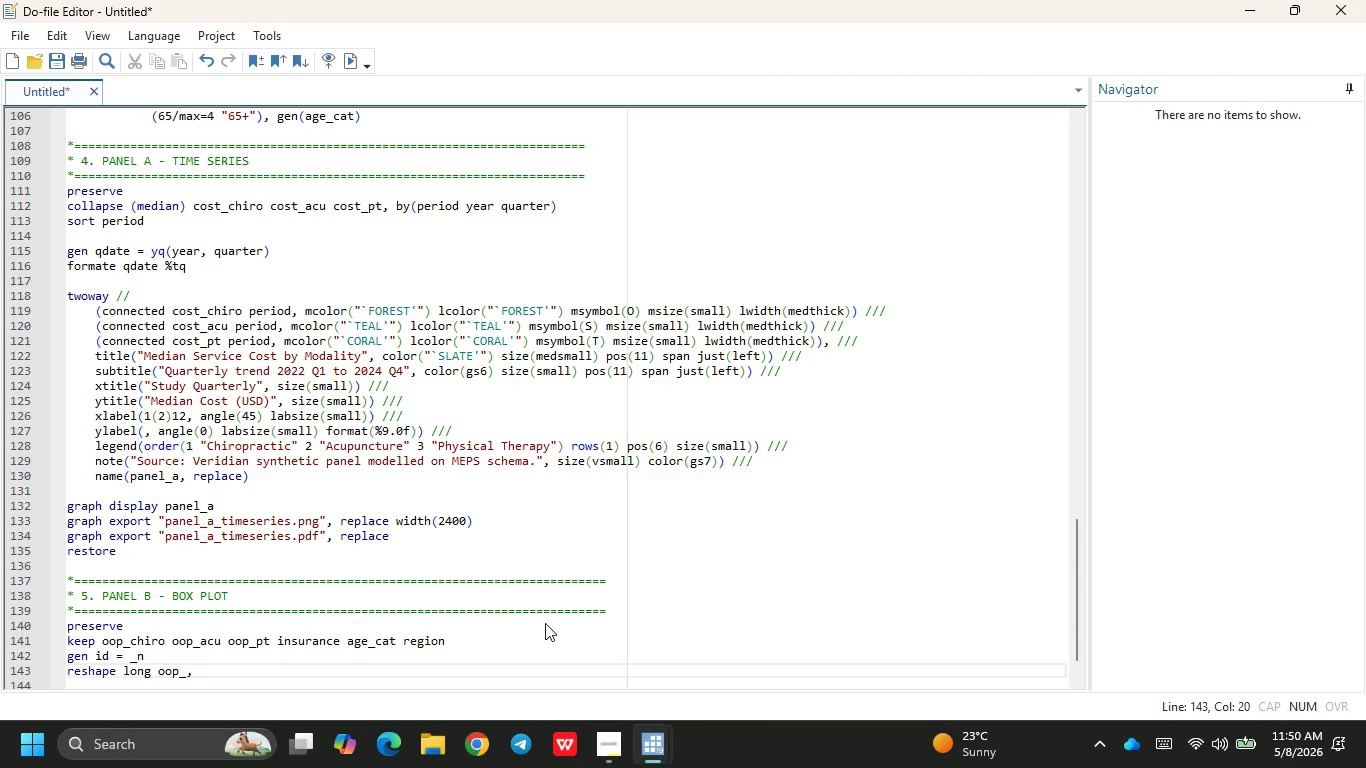 
type(i(id)
 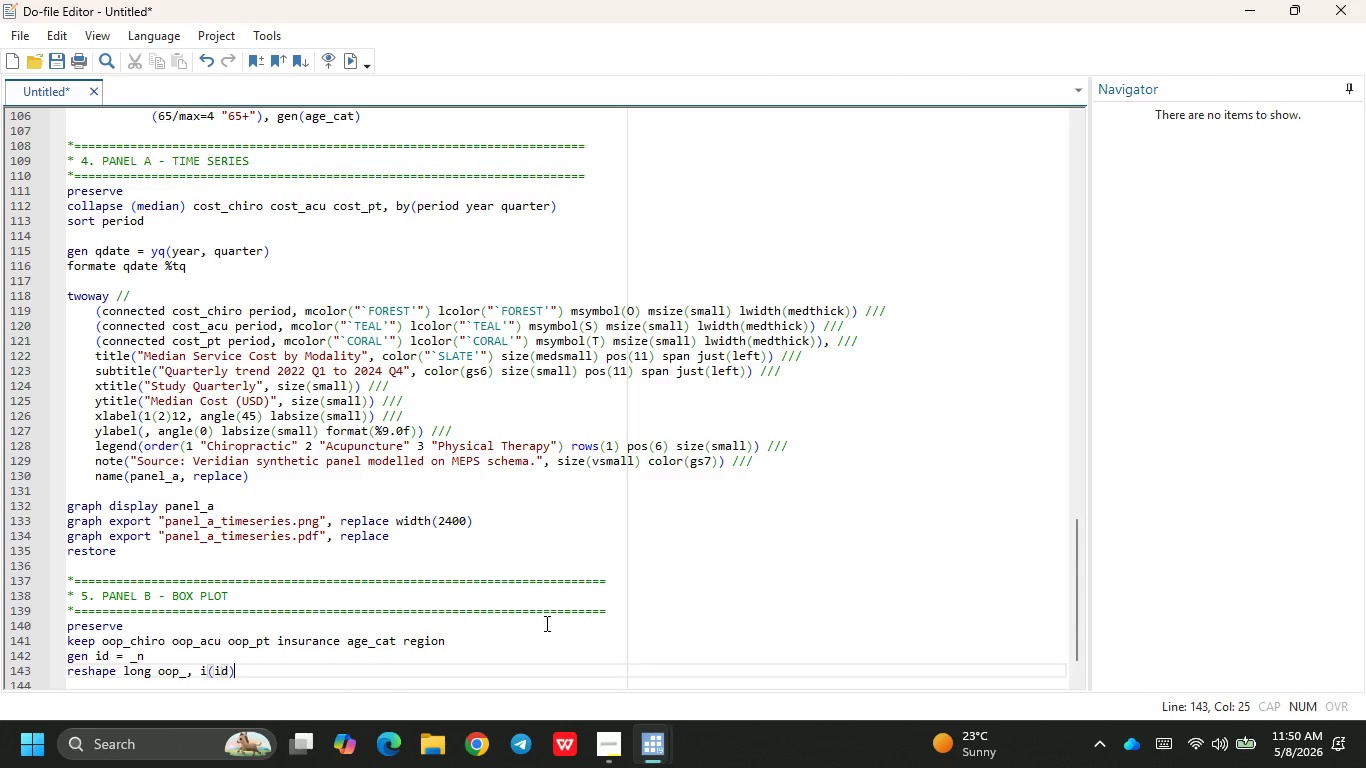 
 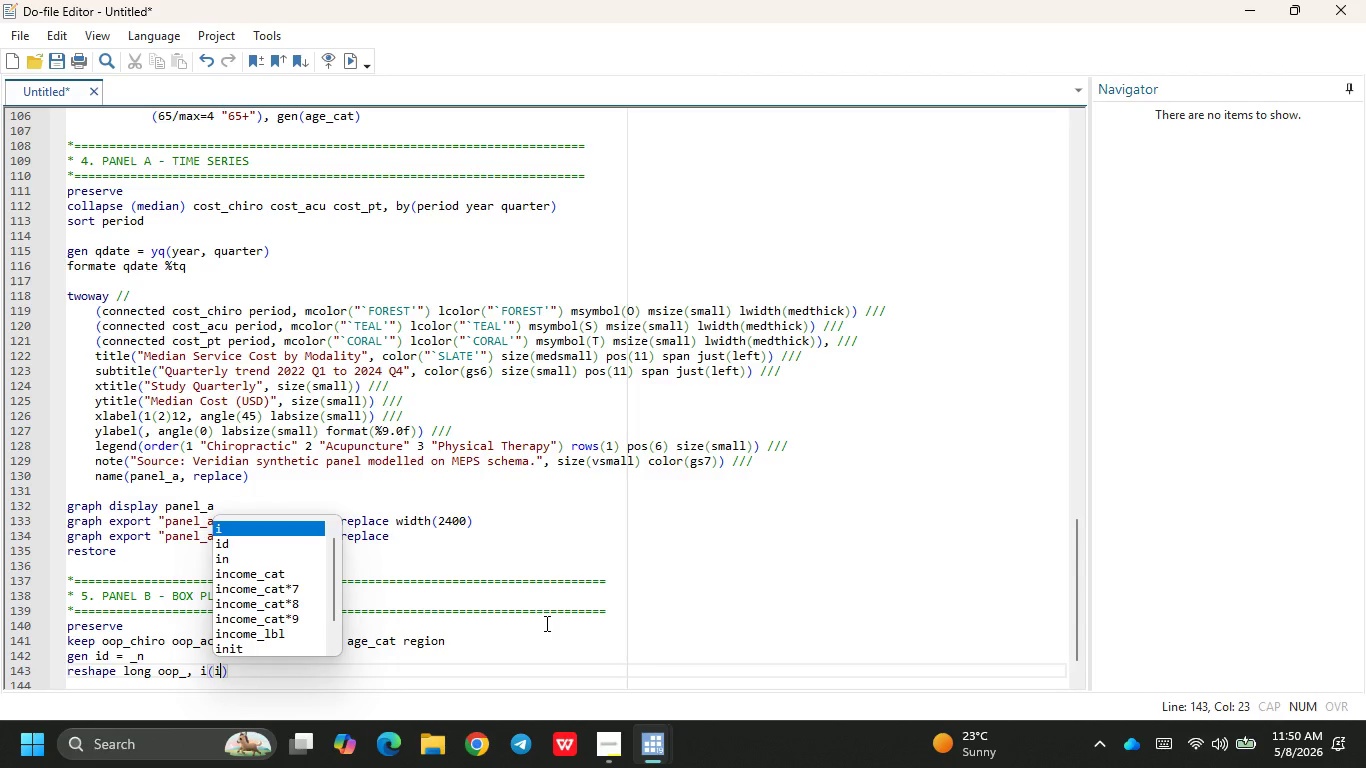 
key(ArrowRight)
 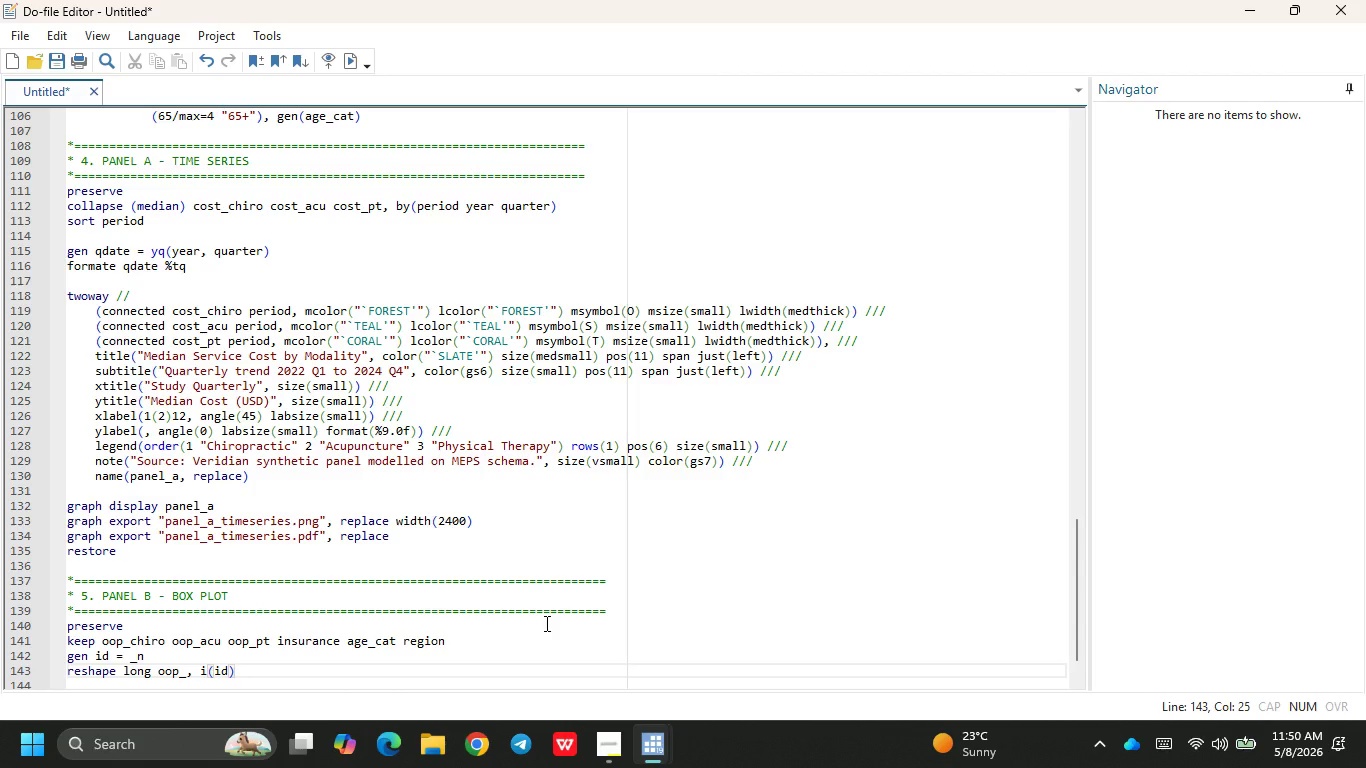 
key(Space)
 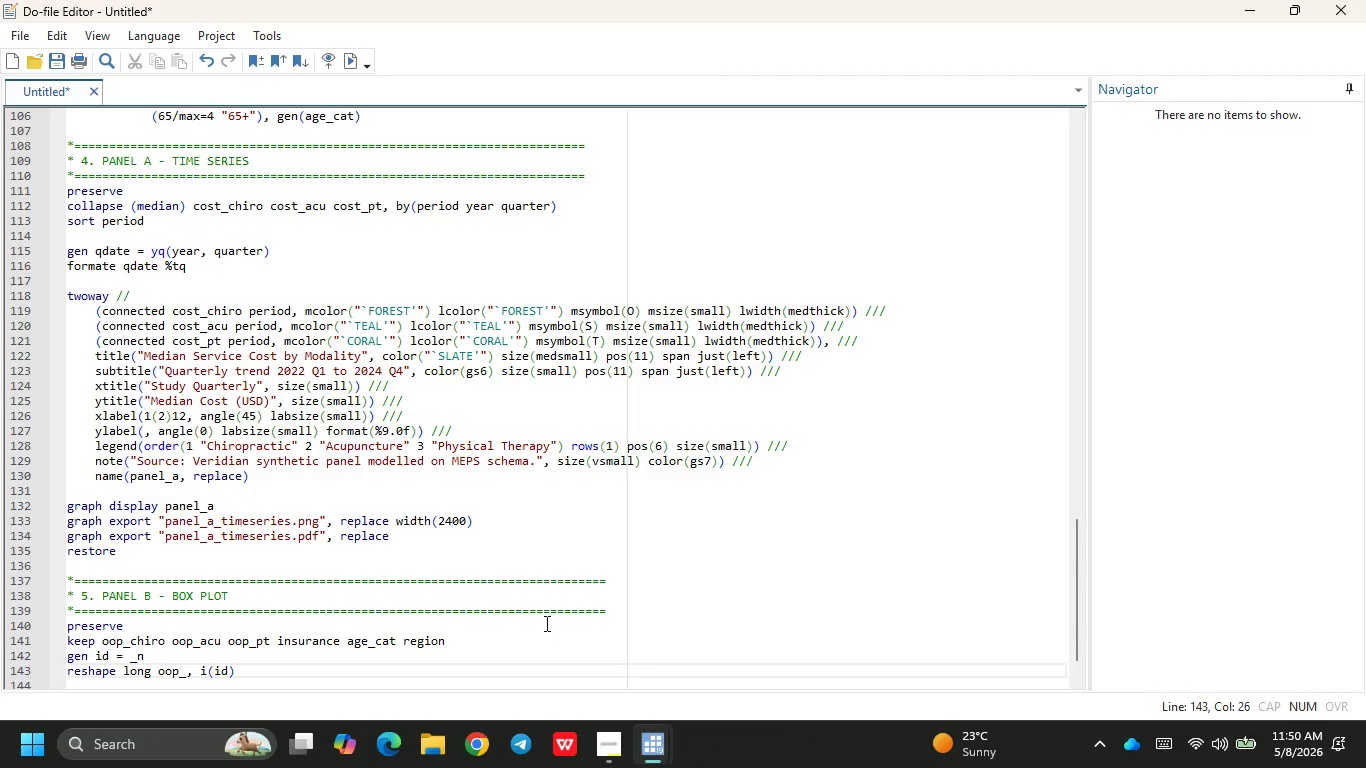 
wait(17.59)
 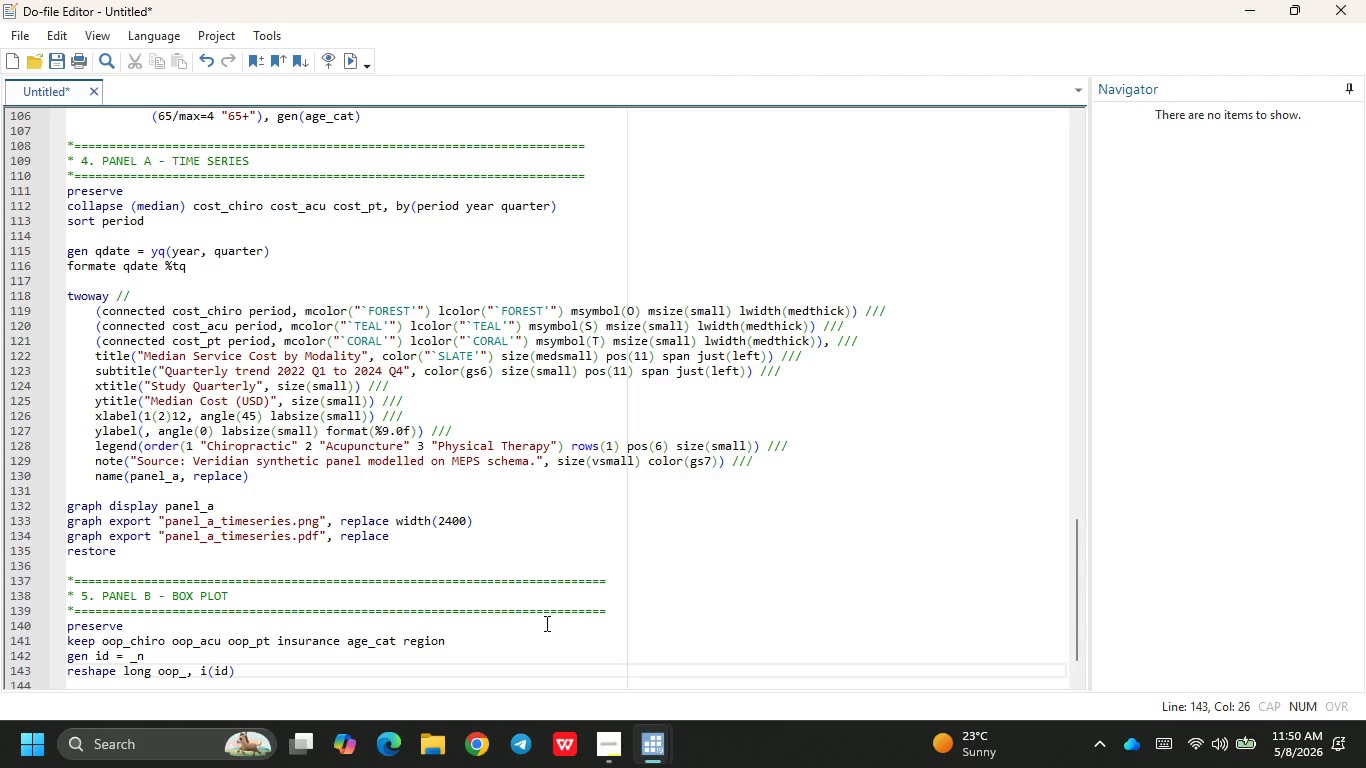 
type(j(modality)
 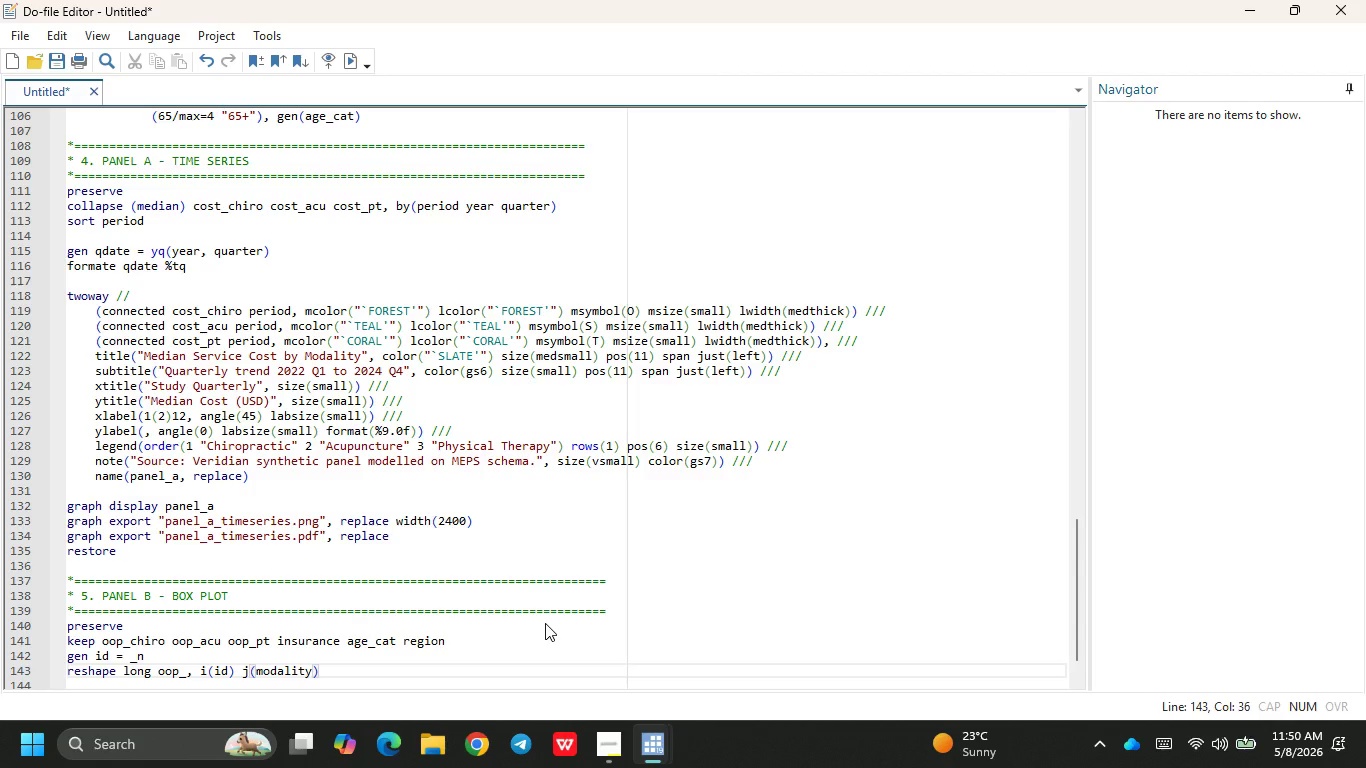 
key(ArrowRight)
 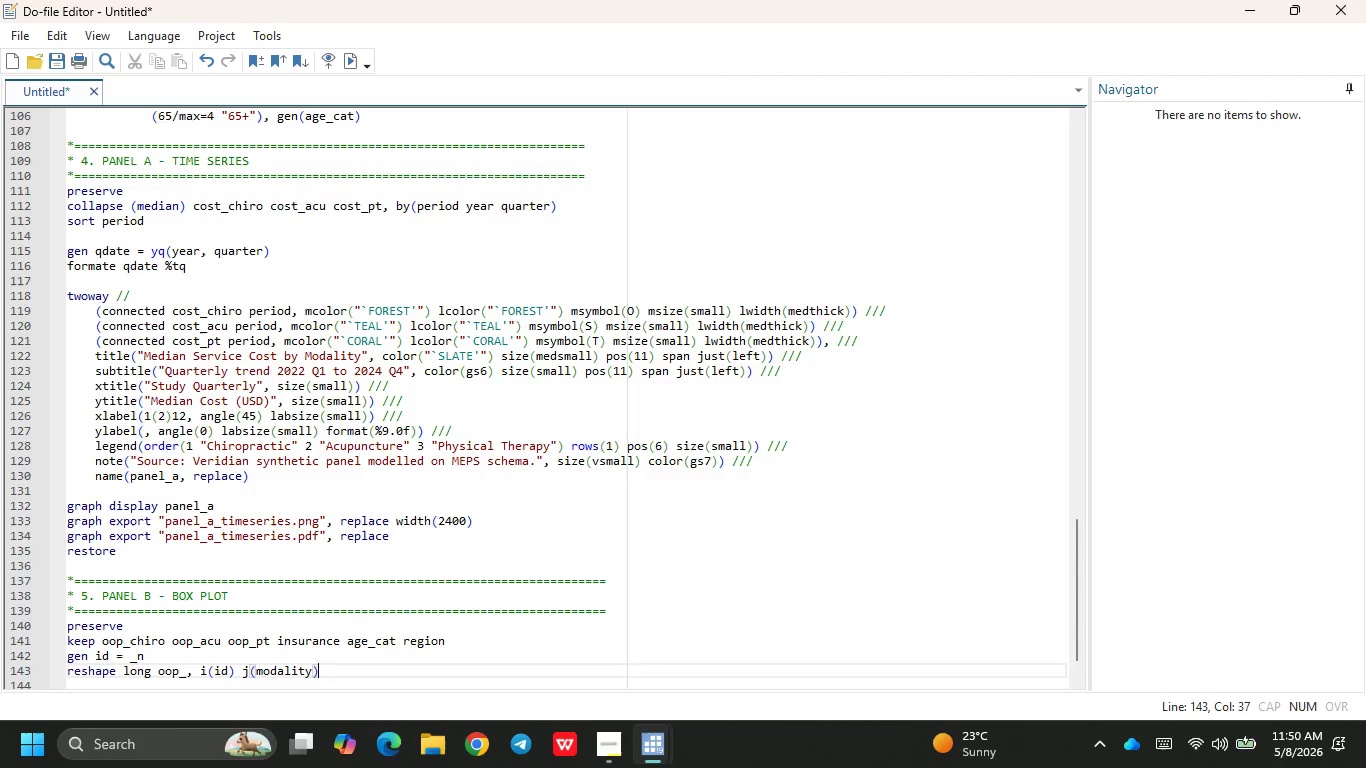 
type( string)
 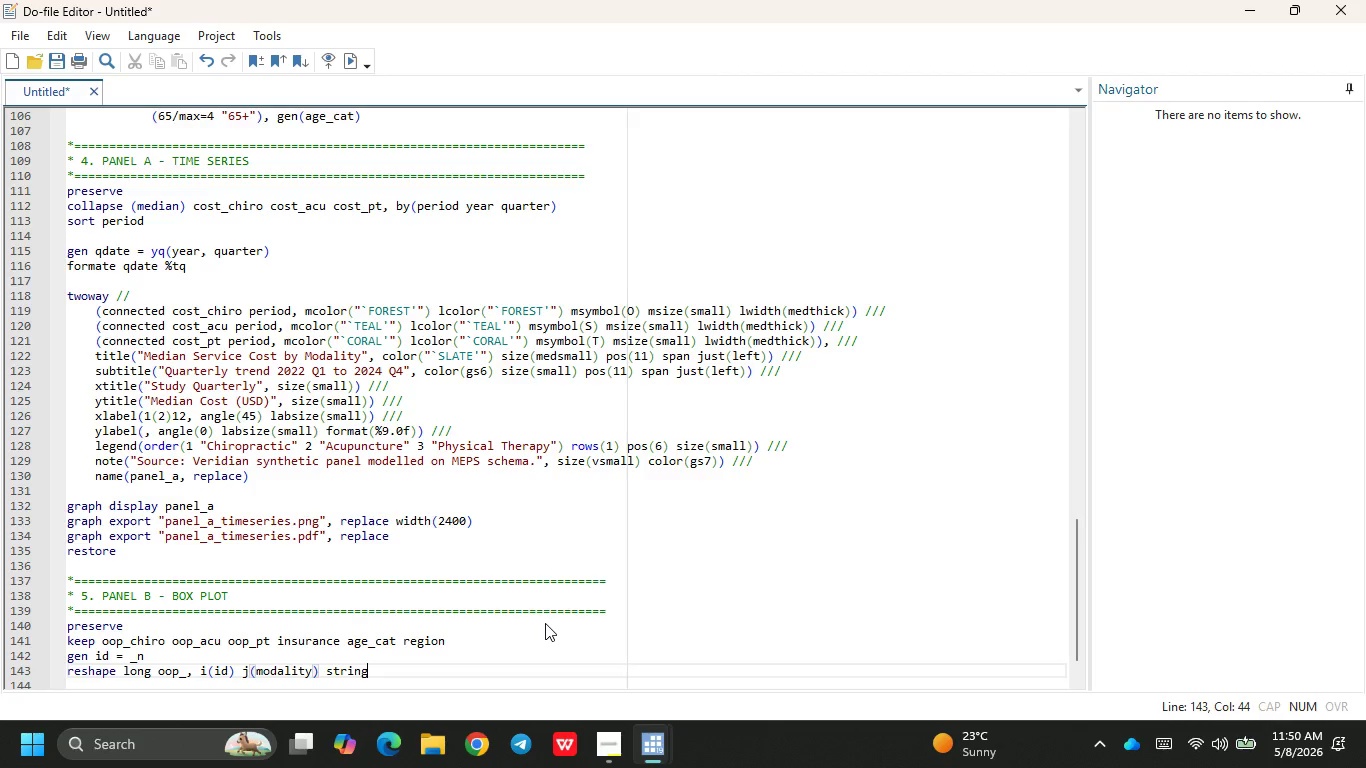 
key(Enter)
 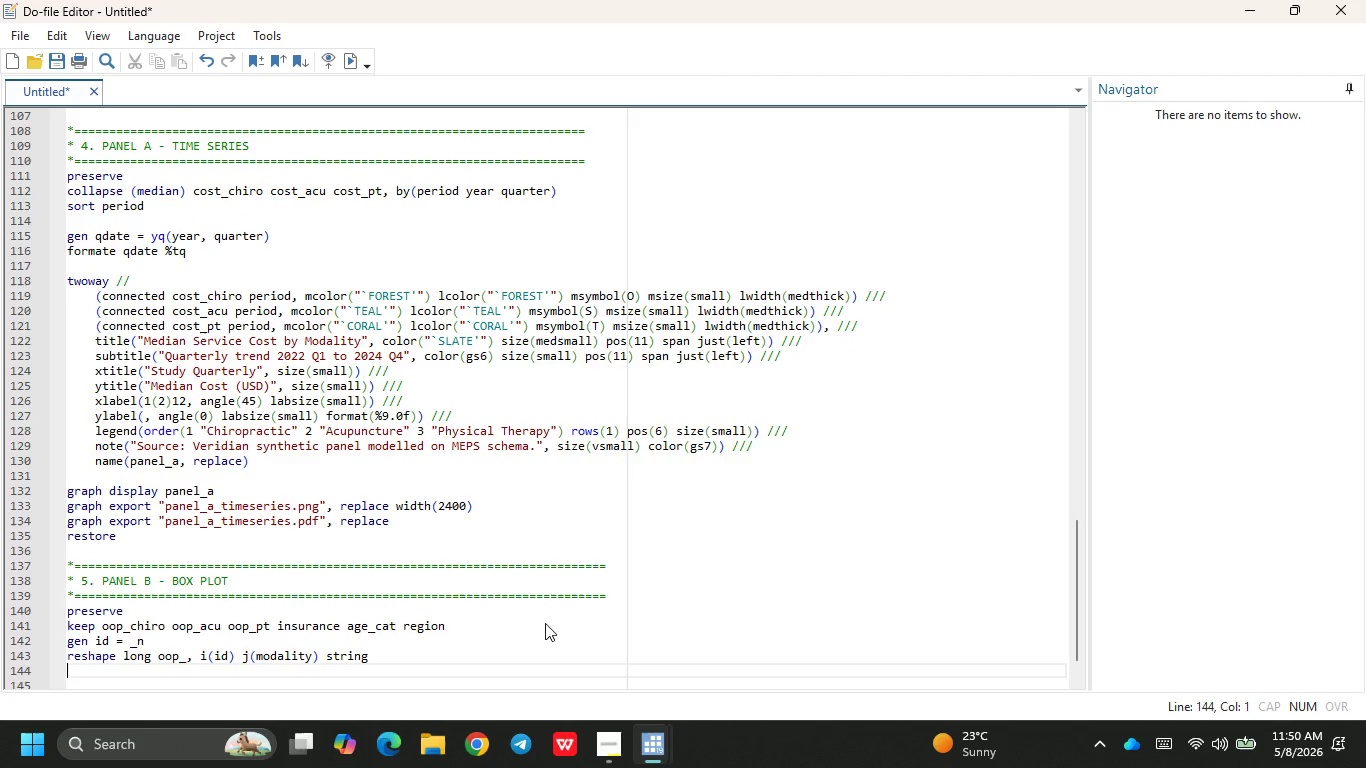 
type(rename oop_ oop_cost)
 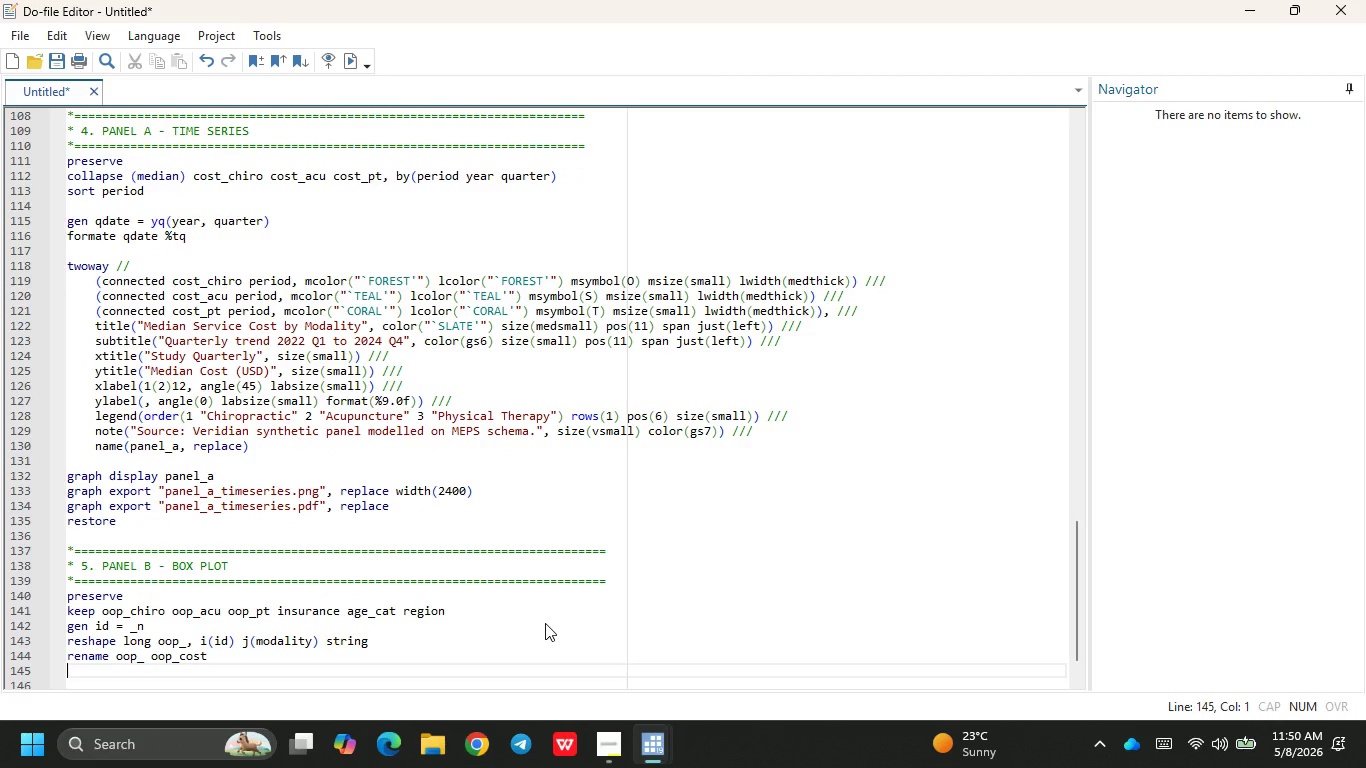 
 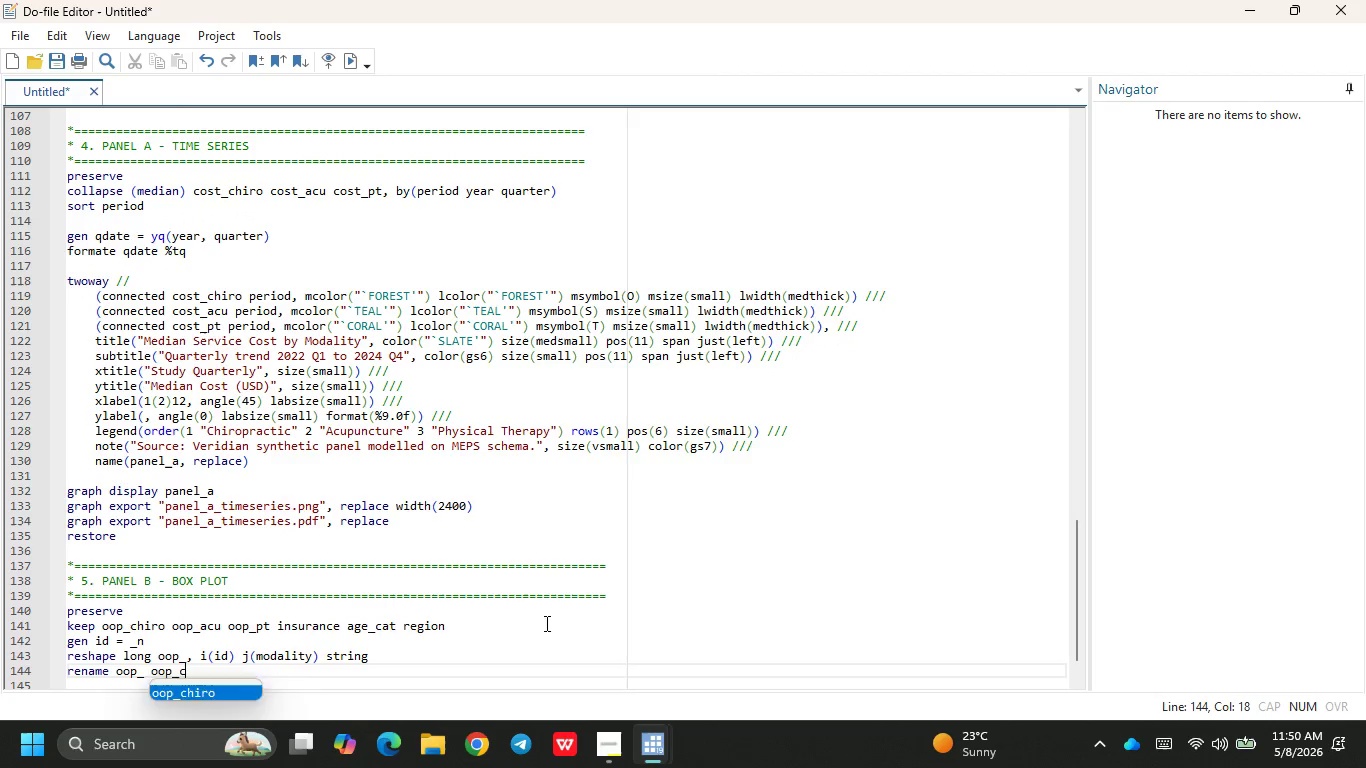 
key(Enter)
 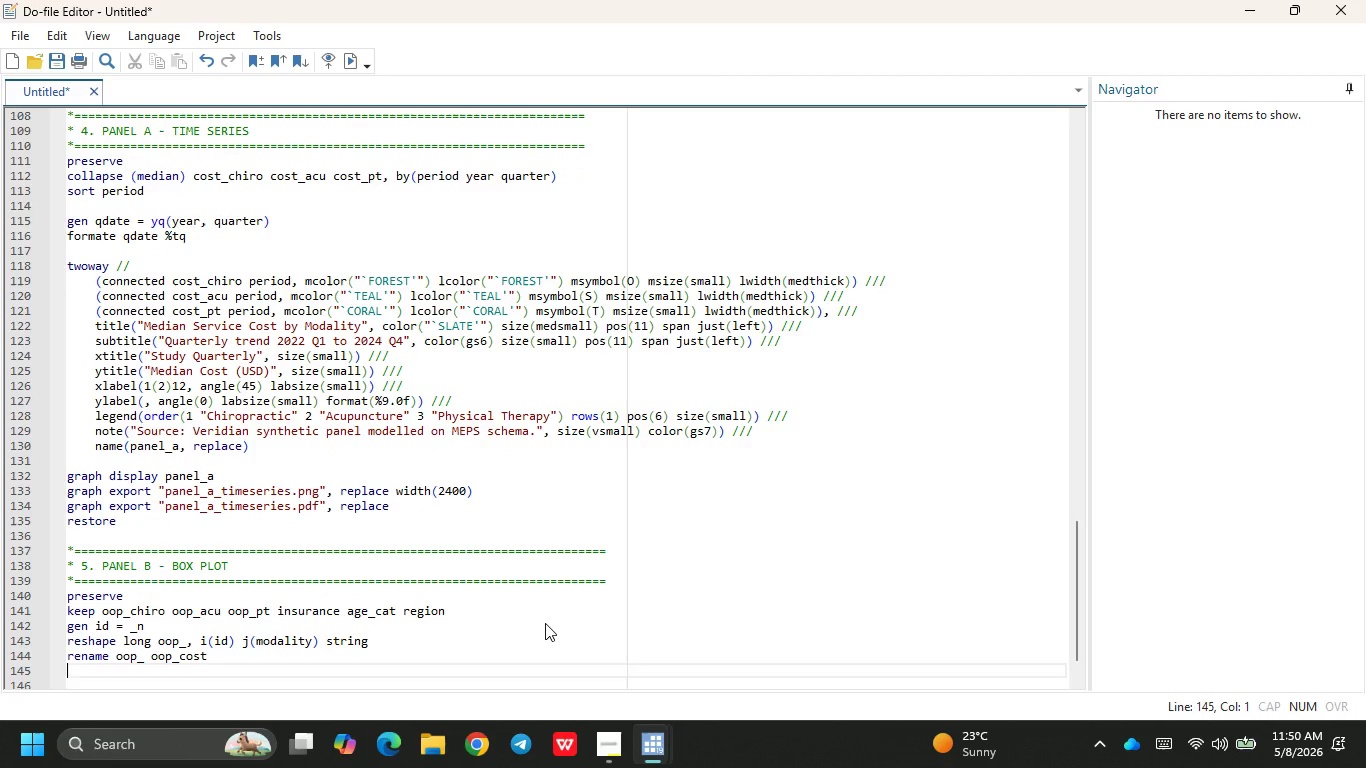 
type(drop if oop_cost = )
key(Backspace)
type(= 0)
 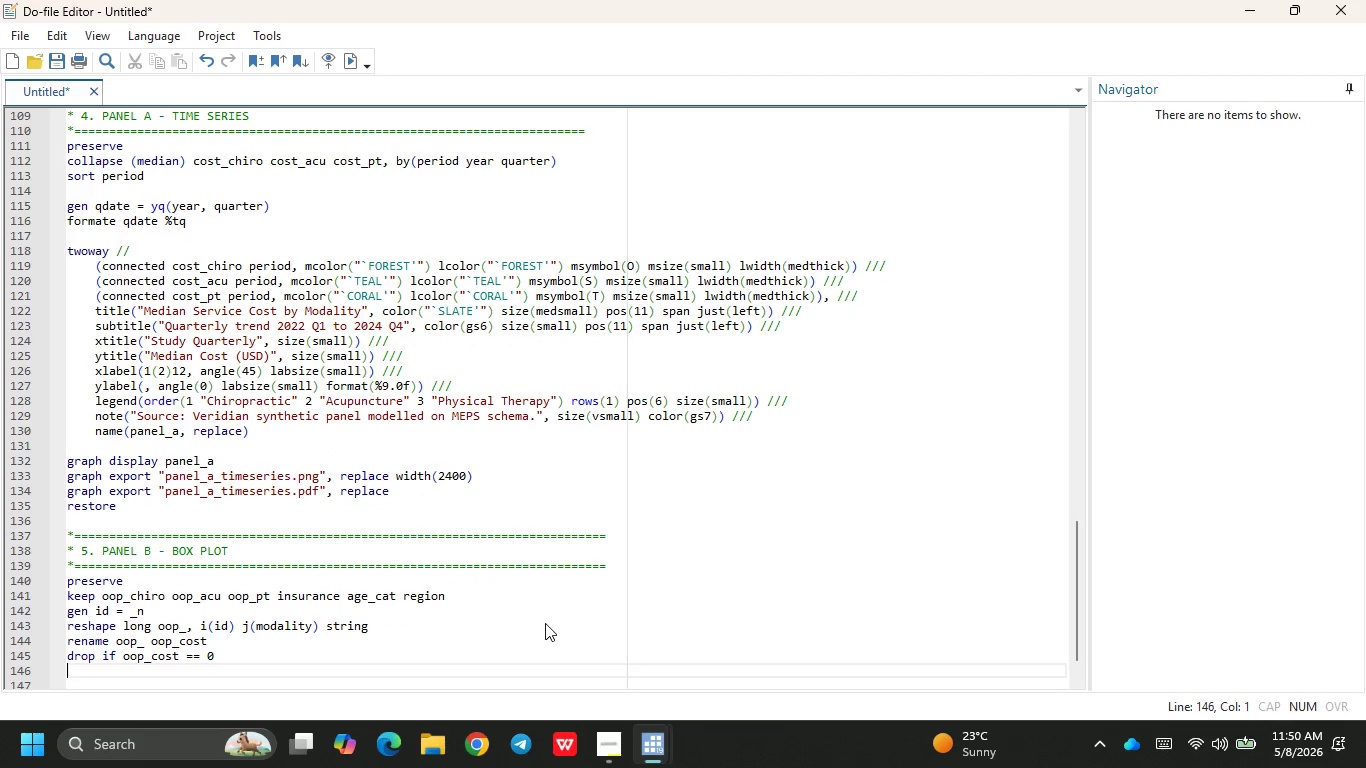 
 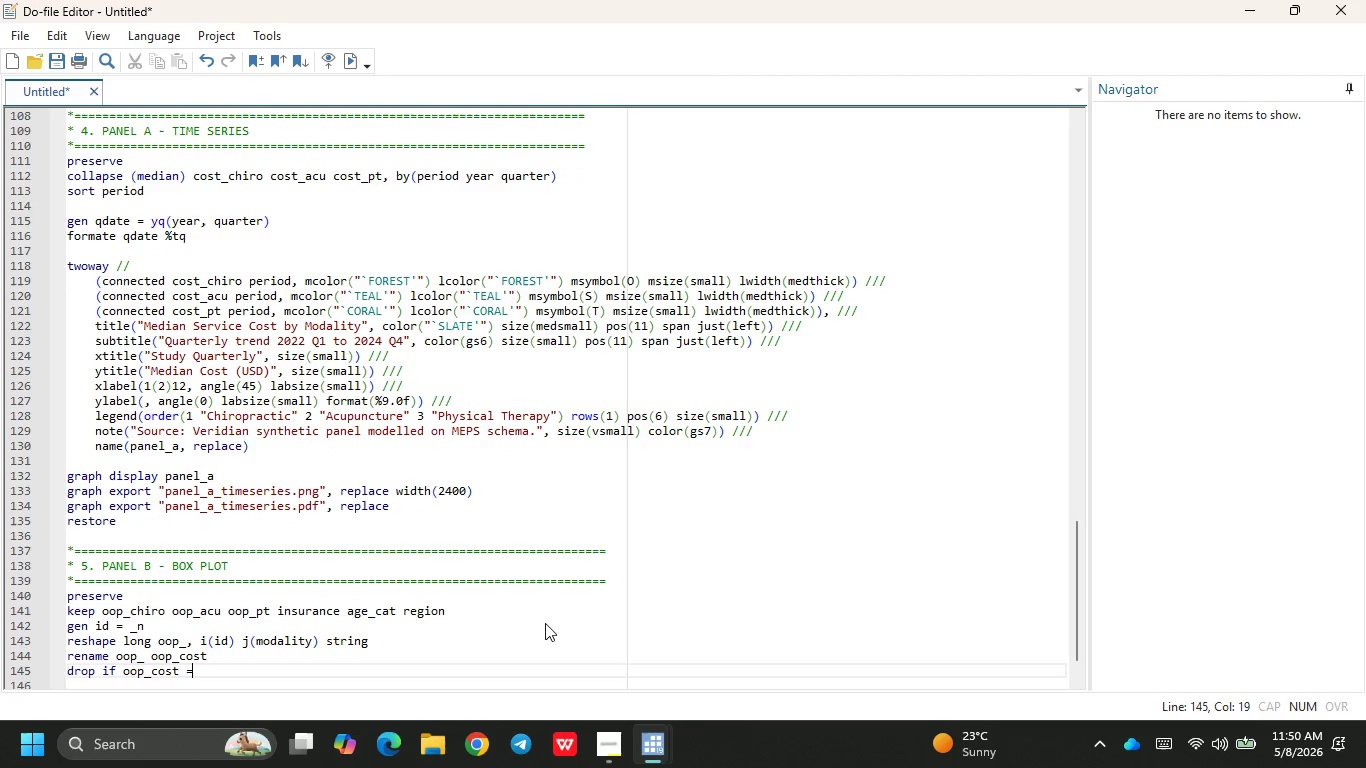 
key(Enter)
 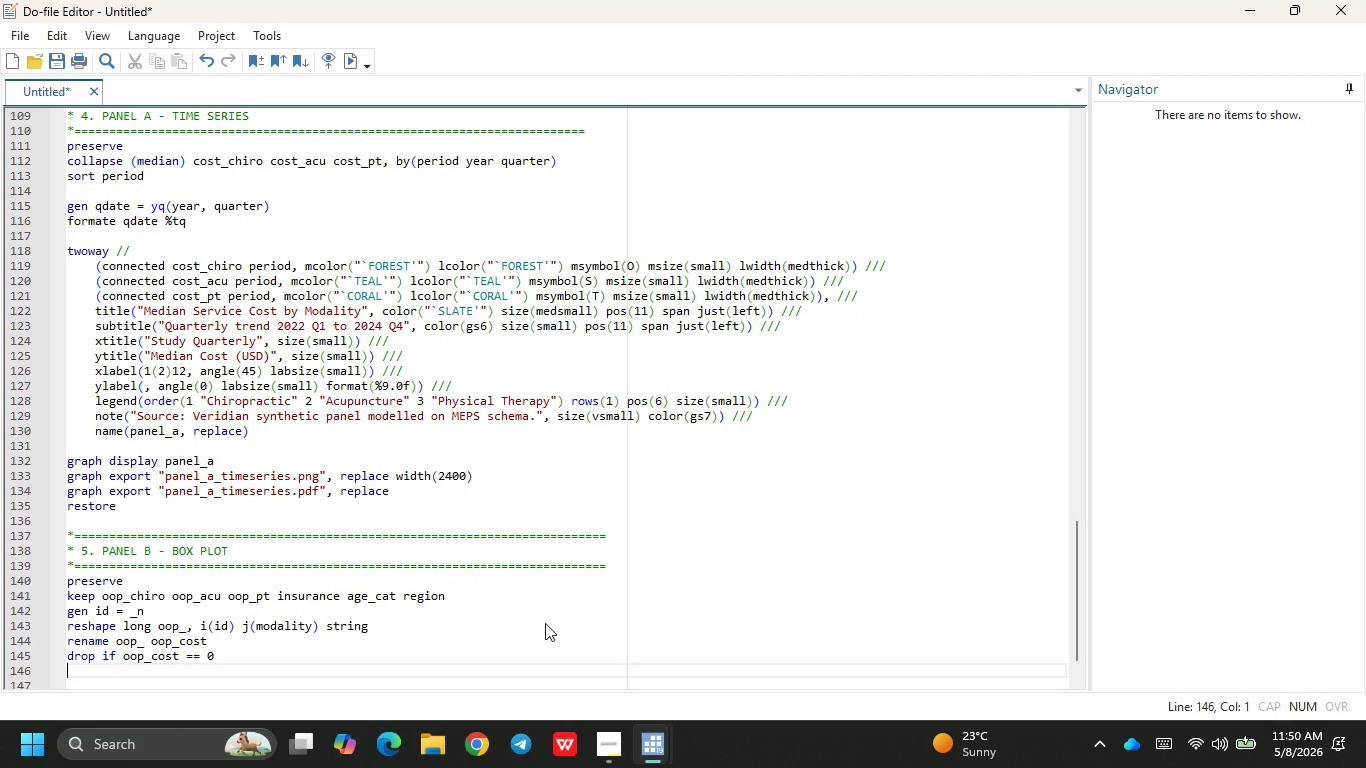 
type(ecnode modality, gen(mod)=)
key(Backspace)
key(Backspace)
type(_num))
 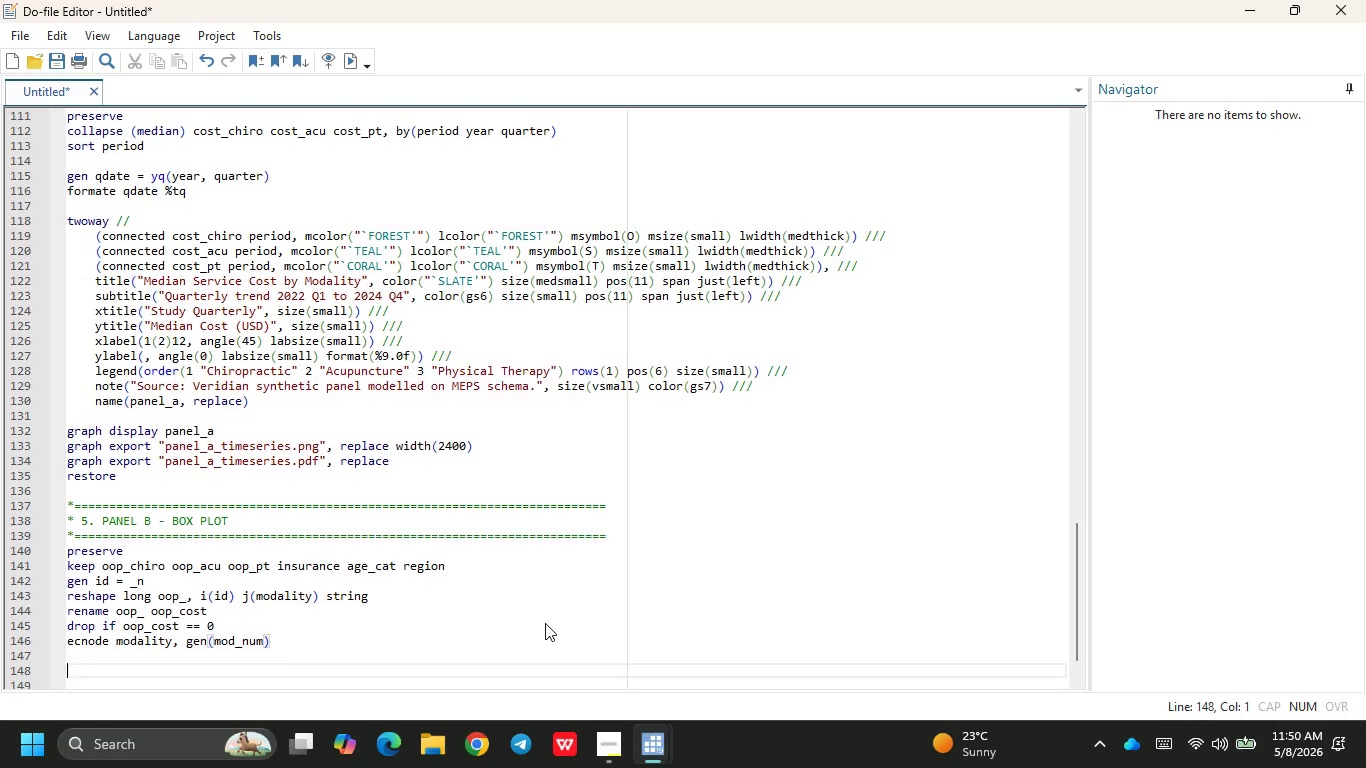 
 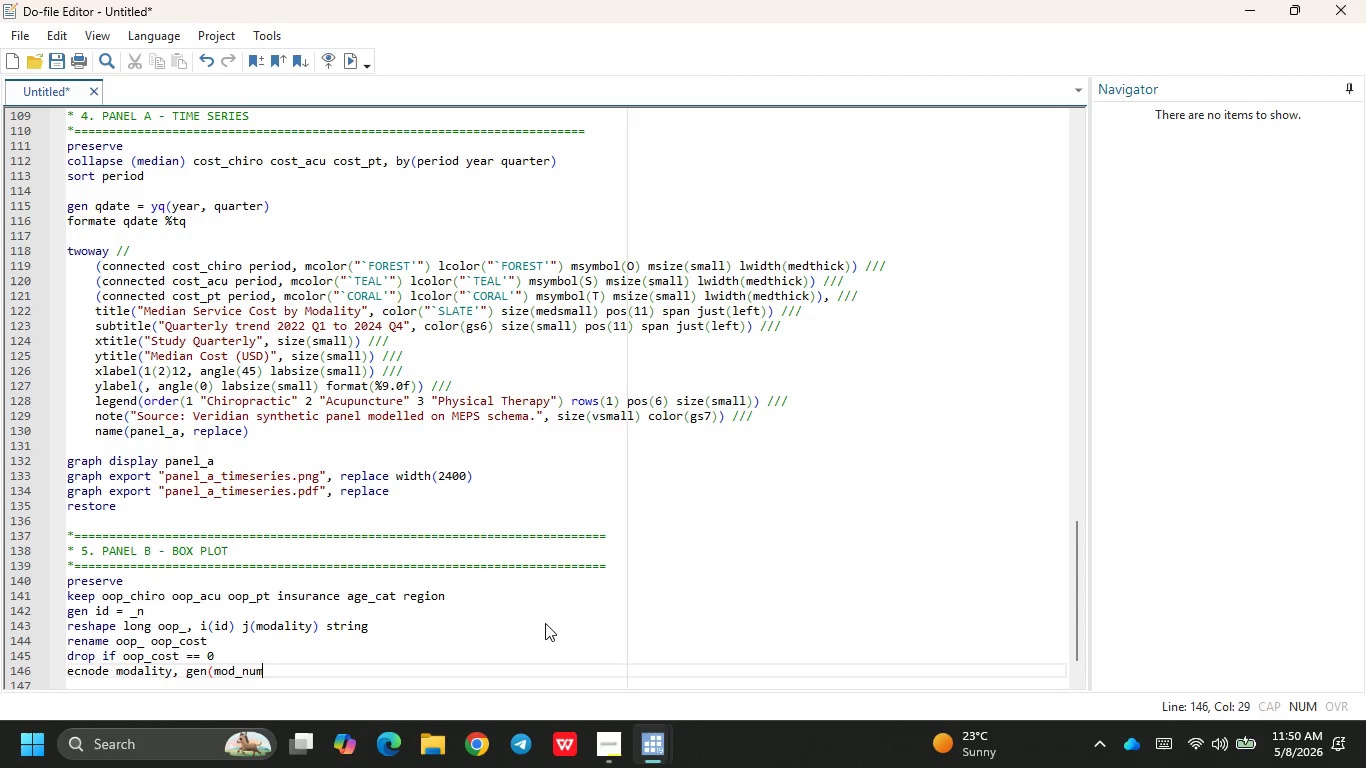 
key(Enter)
 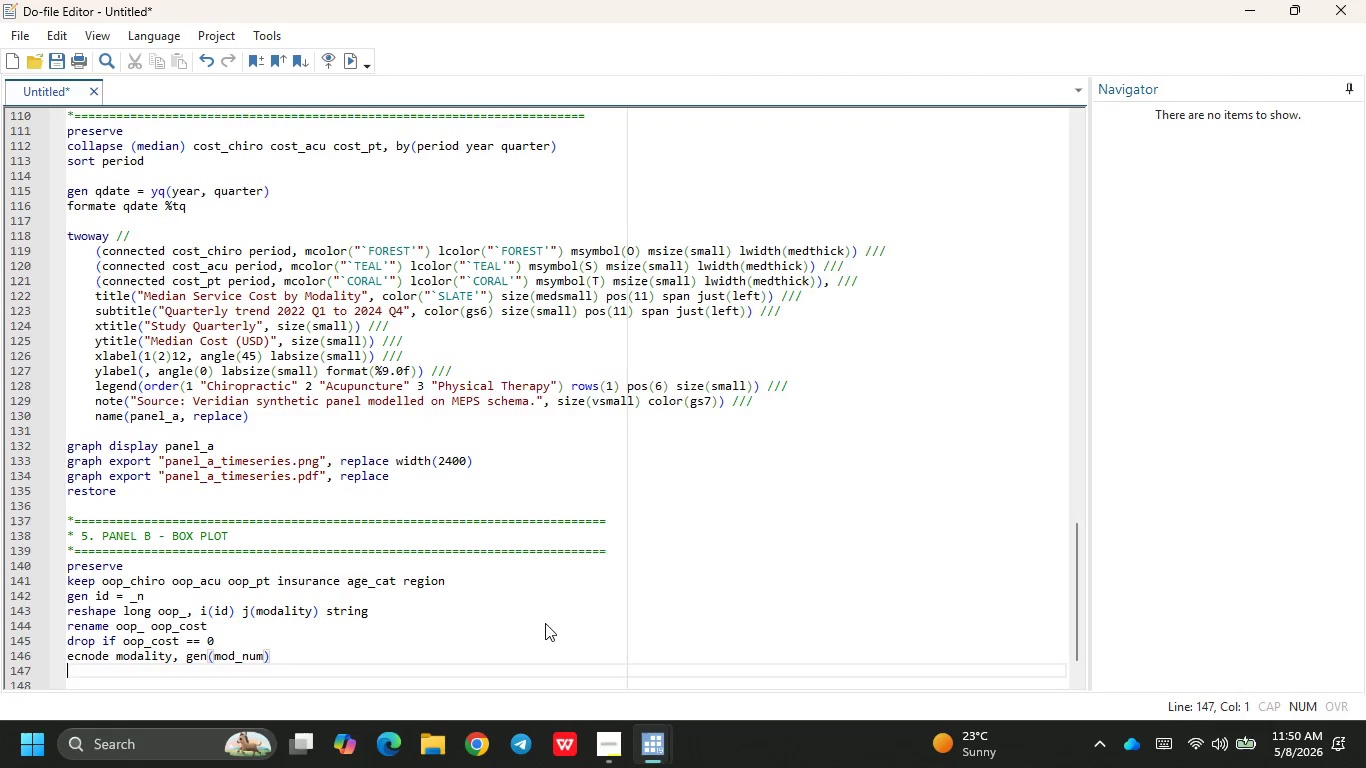 
key(Enter)
 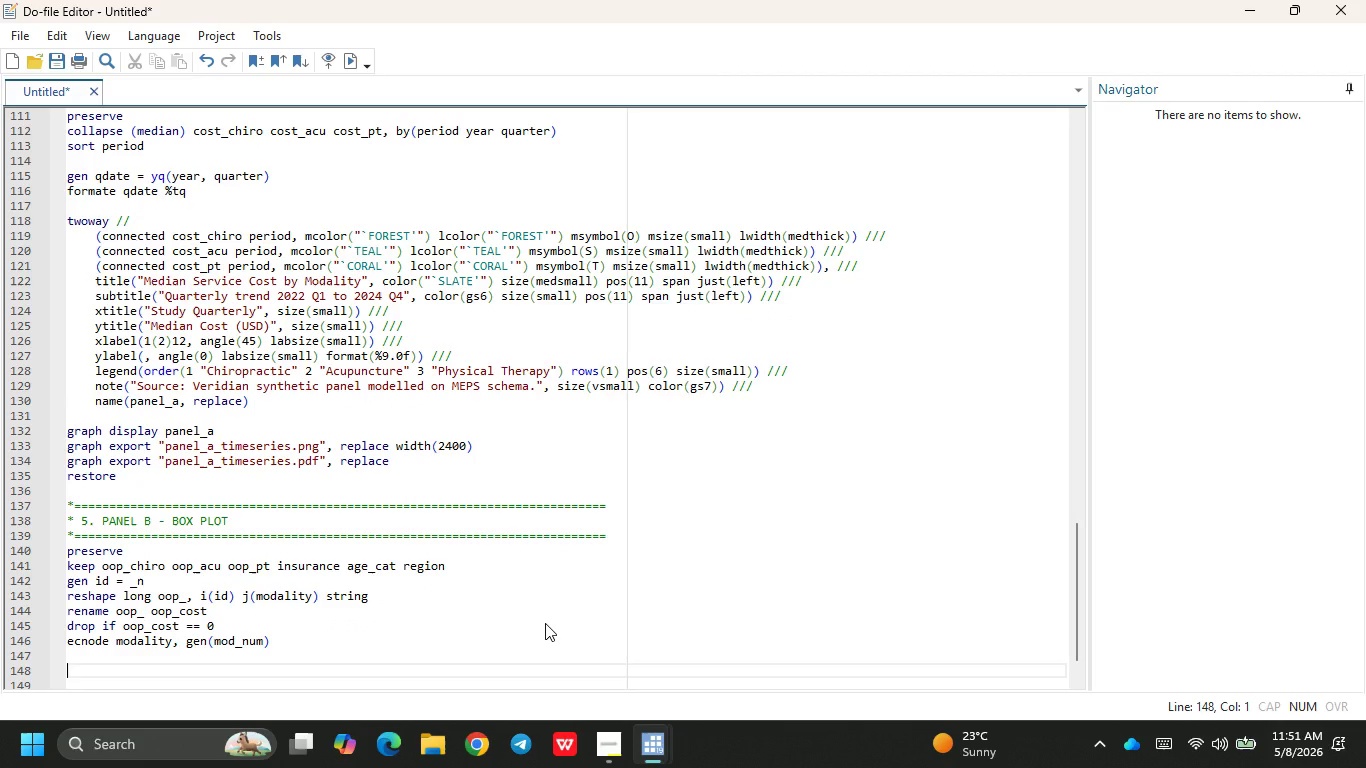 
type(grpah)
key(Backspace)
key(Backspace)
key(Backspace)
type(aph box oop_cost )
key(Backspace)
type(, over(mod_num, rep)
key(Backspace)
type(label )
key(Backspace)
type(( )
key(Backspace)
type(1 "Chi)
key(Backspace)
 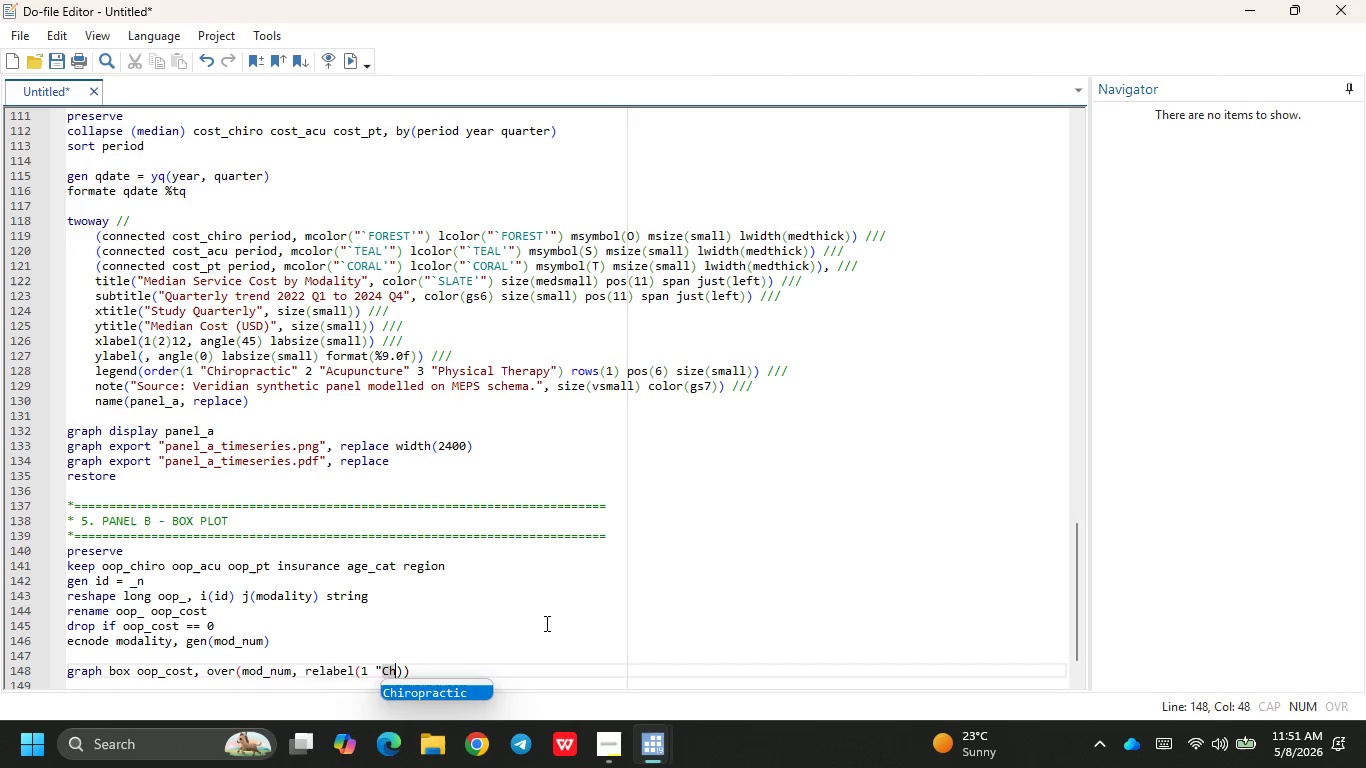 
key(Enter)
 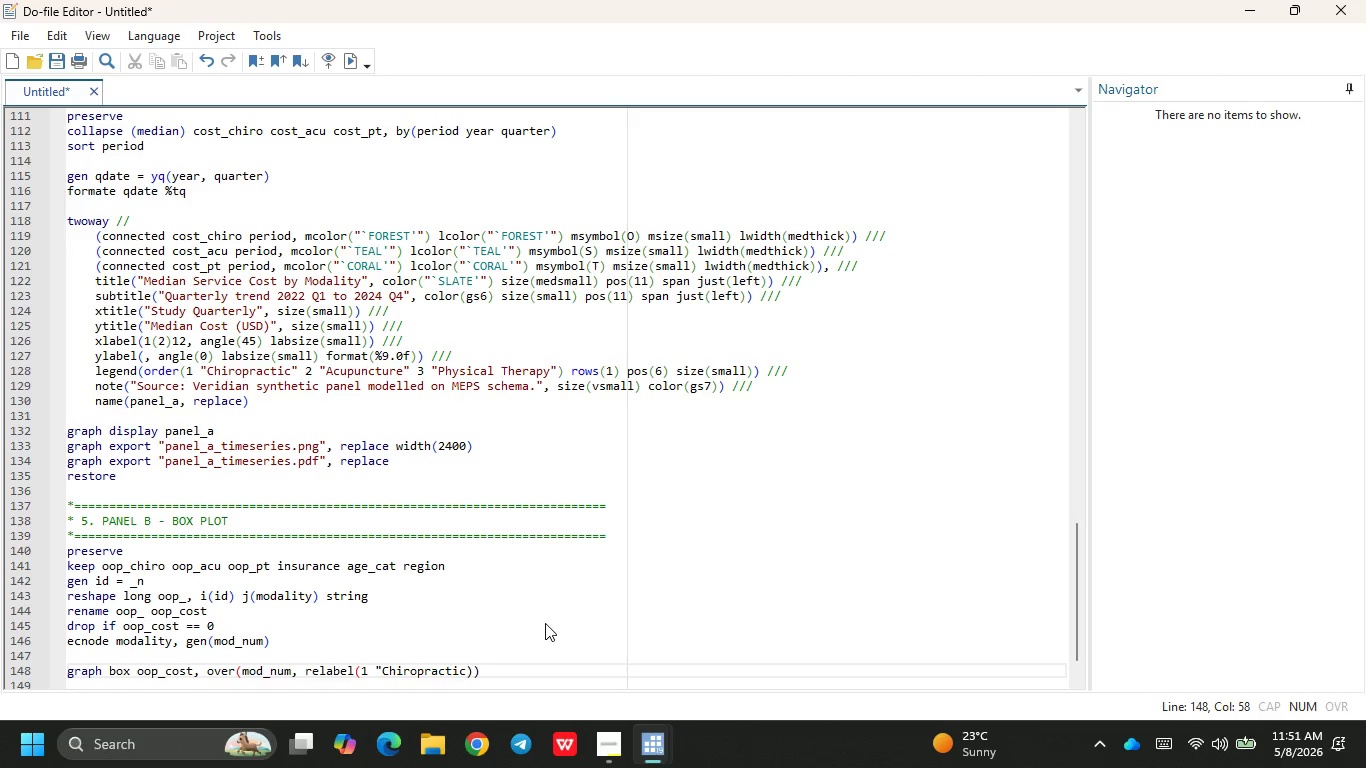 
key(Shift+ShiftRight)
 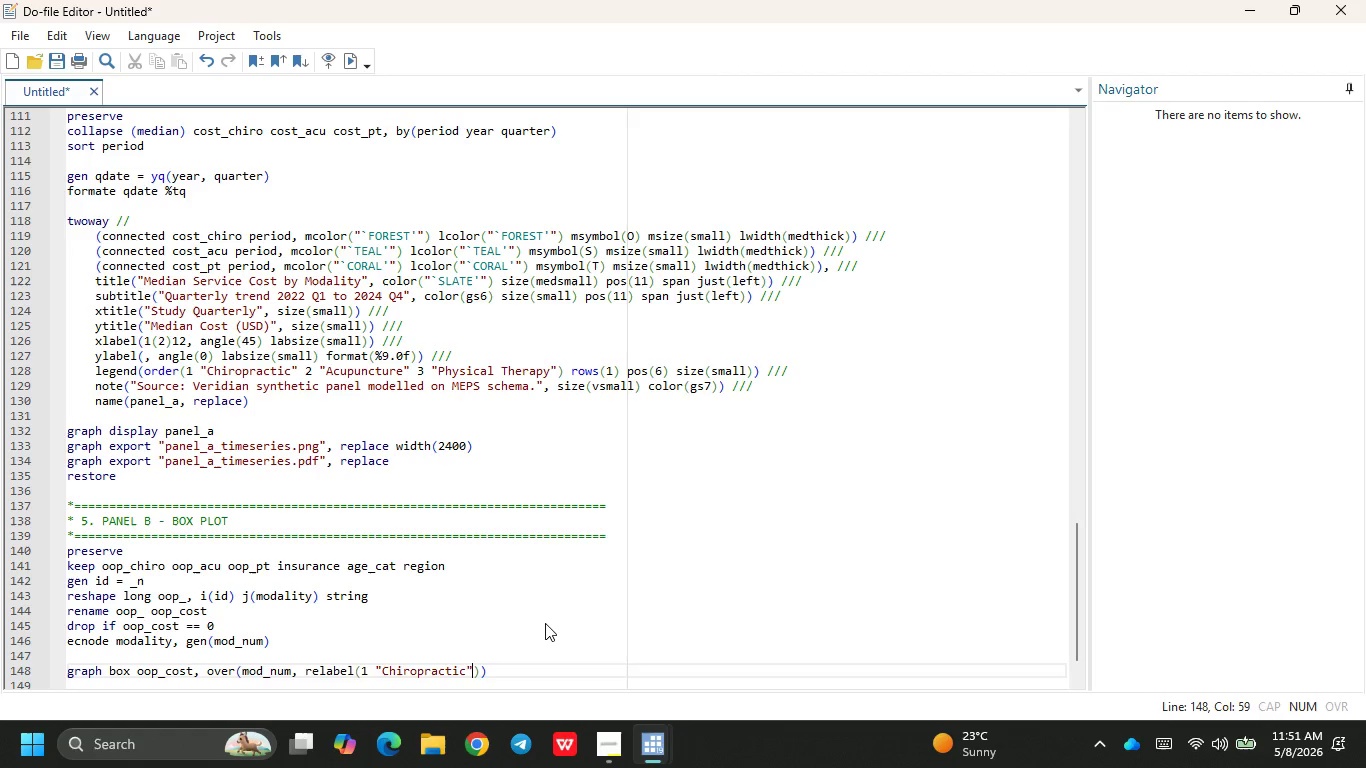 
key(Shift+Quote)
 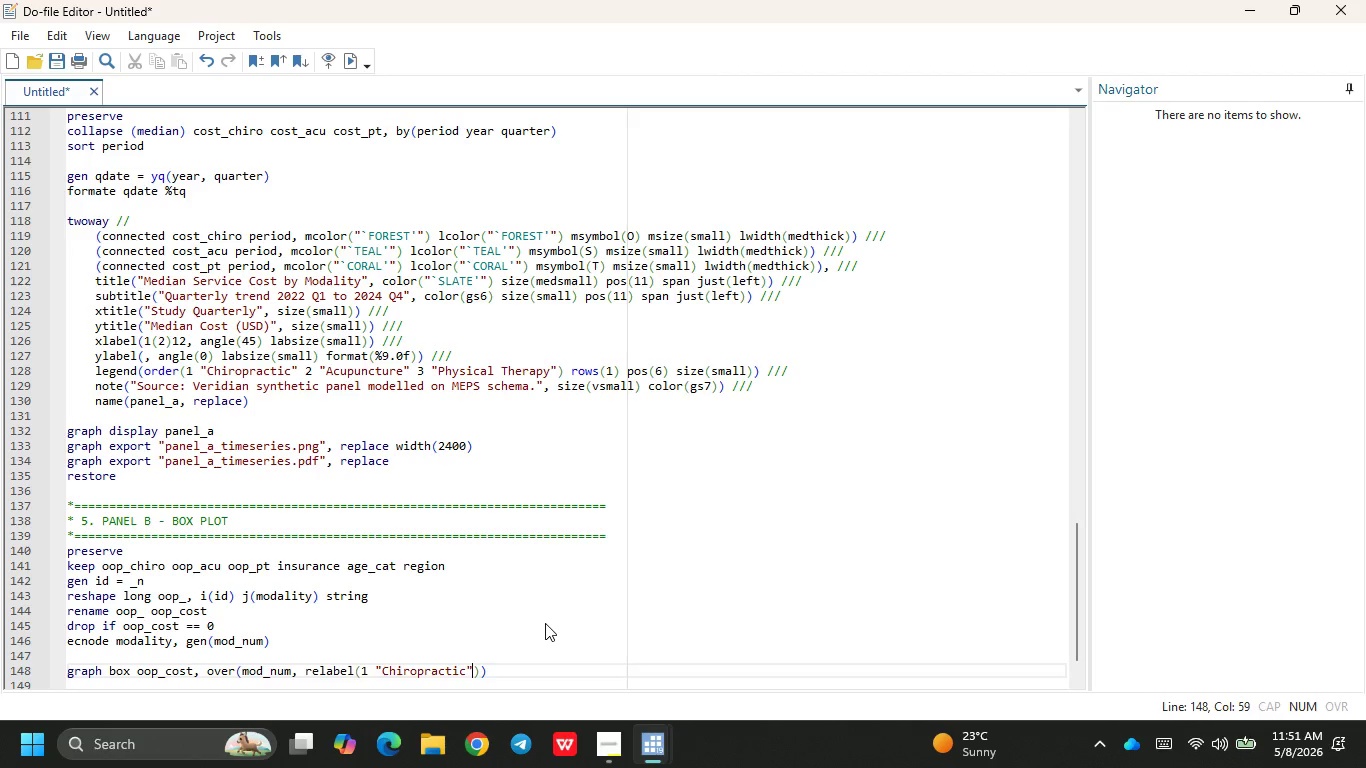 
key(Space)
 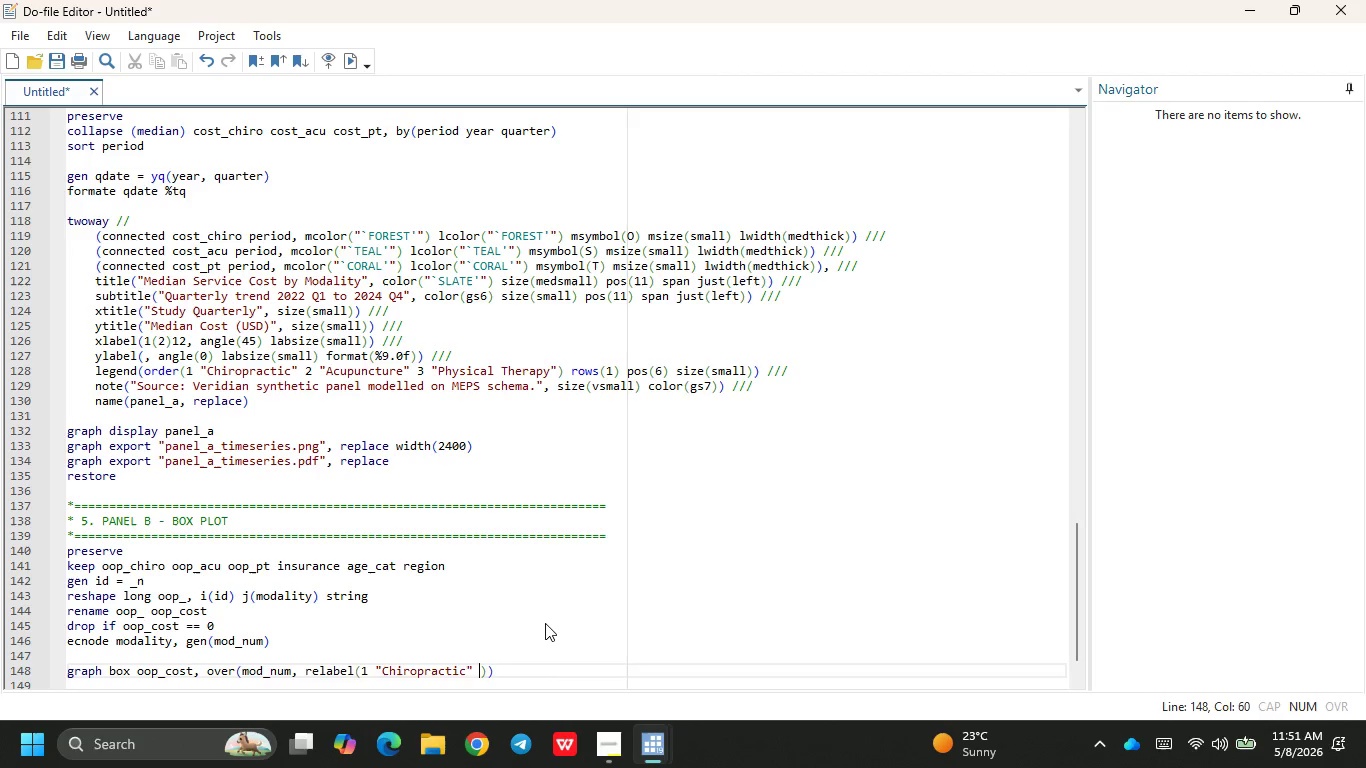 
key(2)
 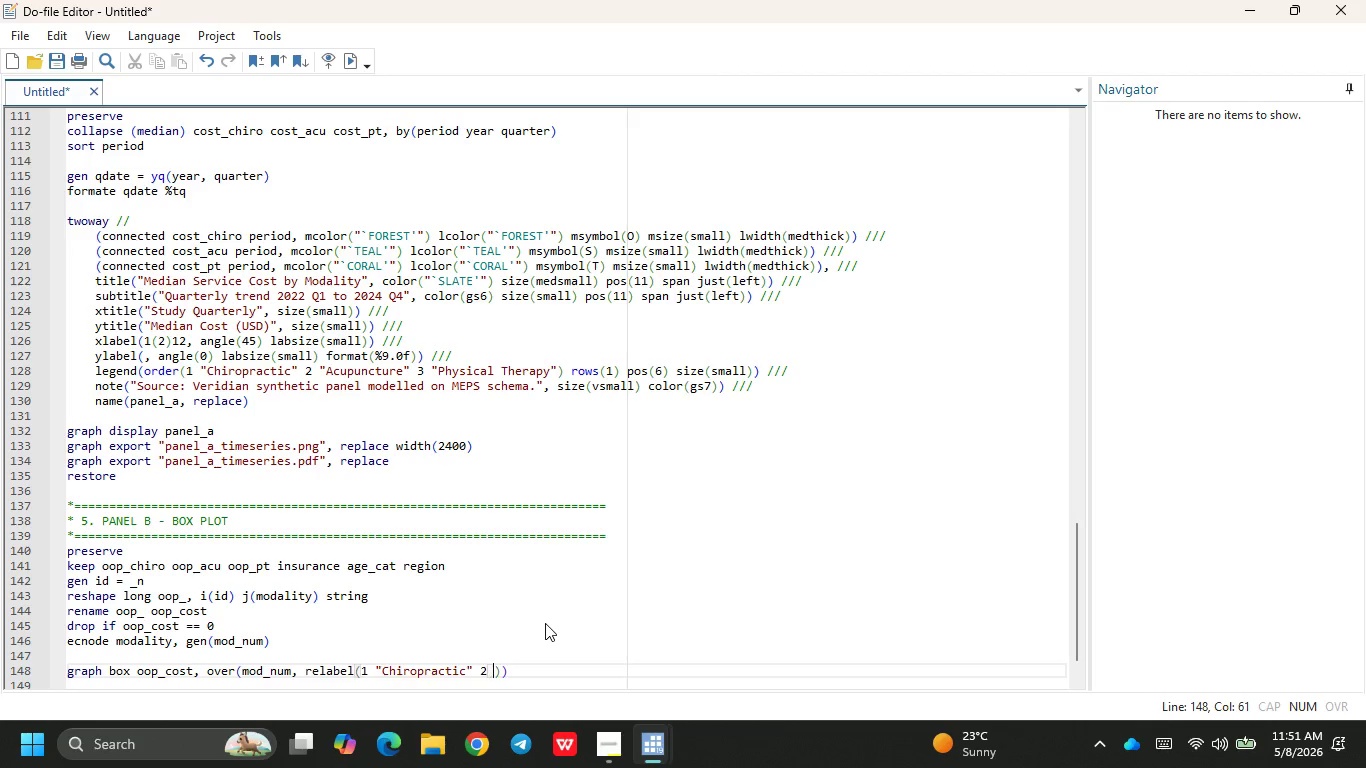 
key(Space)
 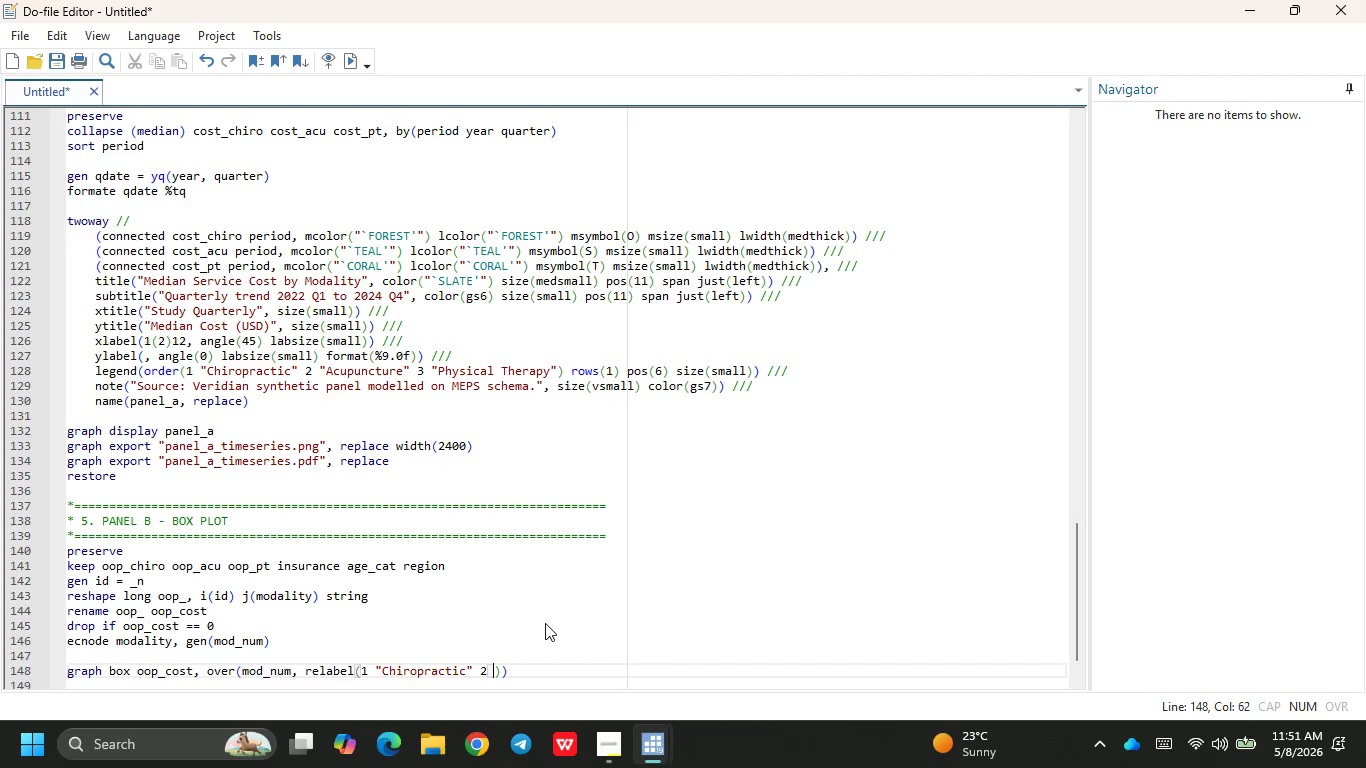 
key(Shift+ShiftRight)
 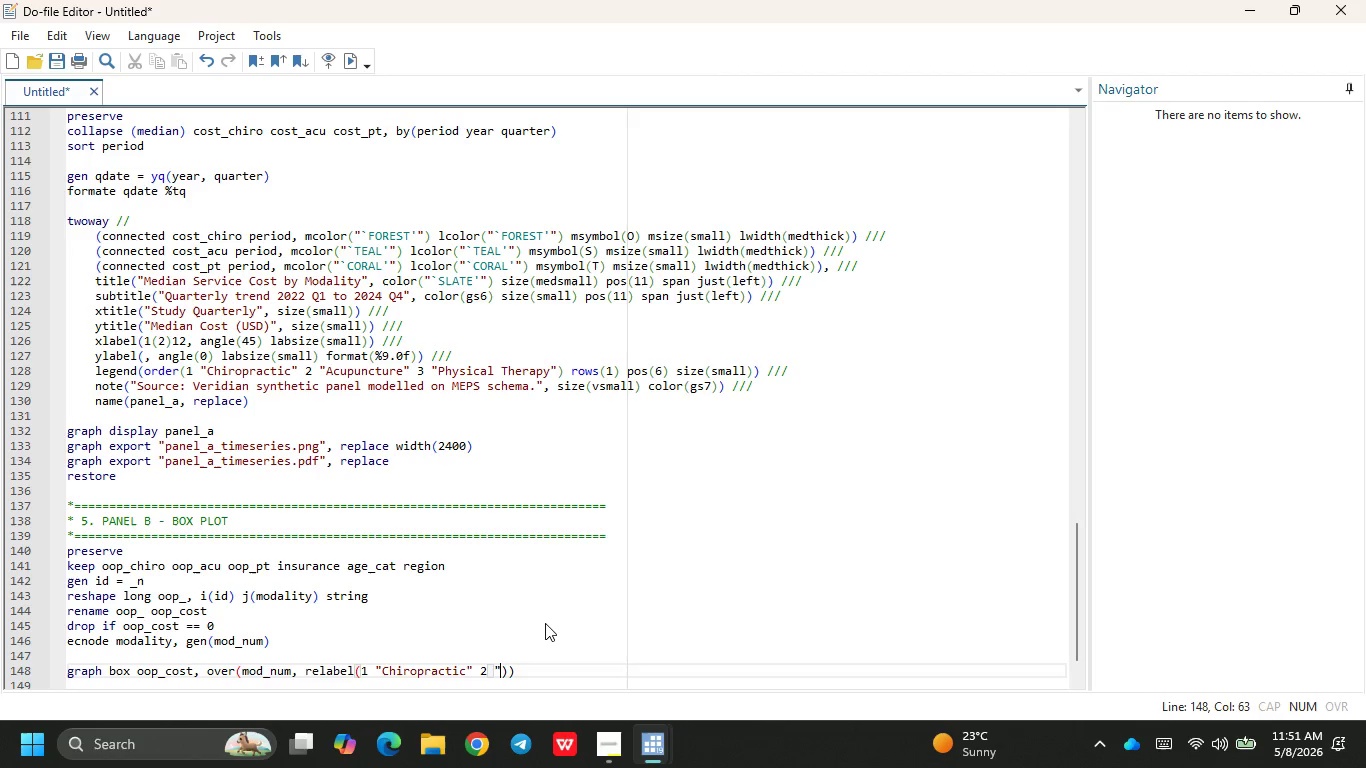 
key(Shift+Quote)
 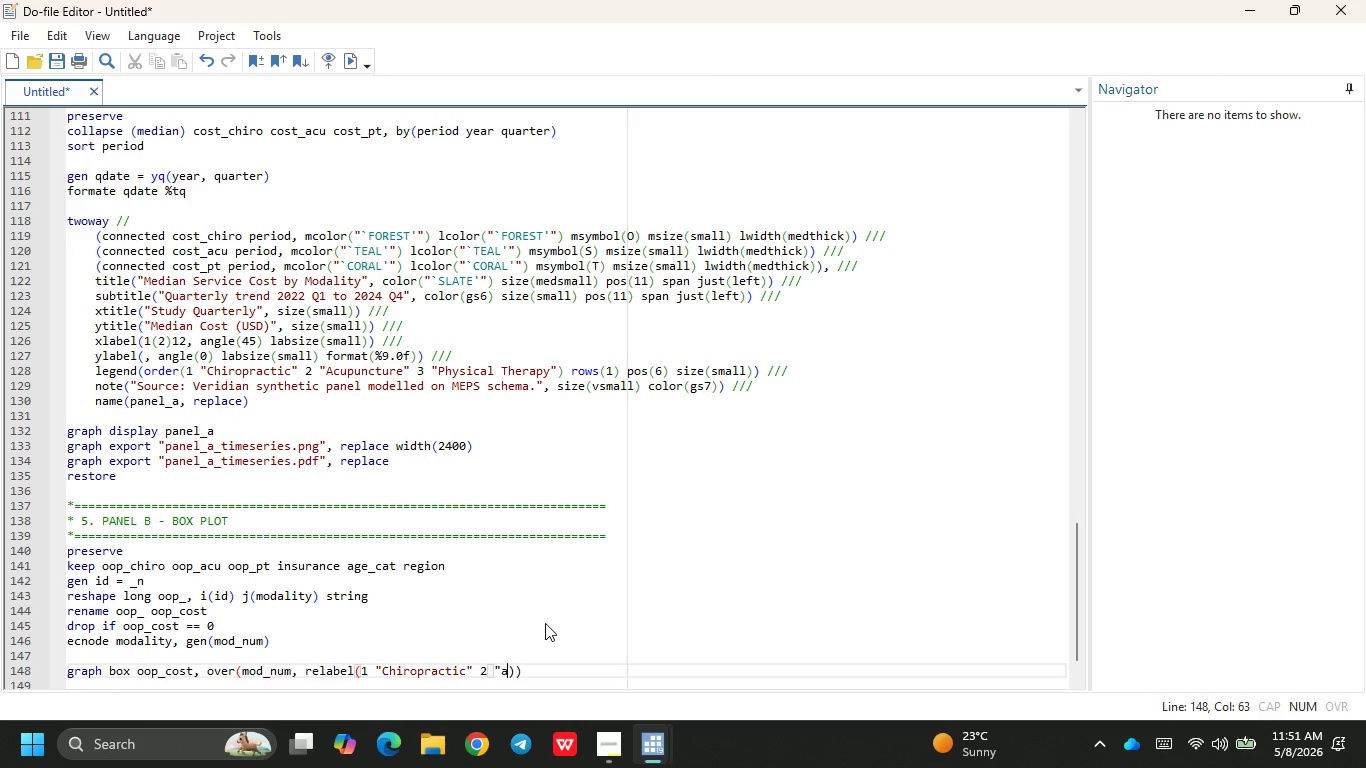 
key(A)
 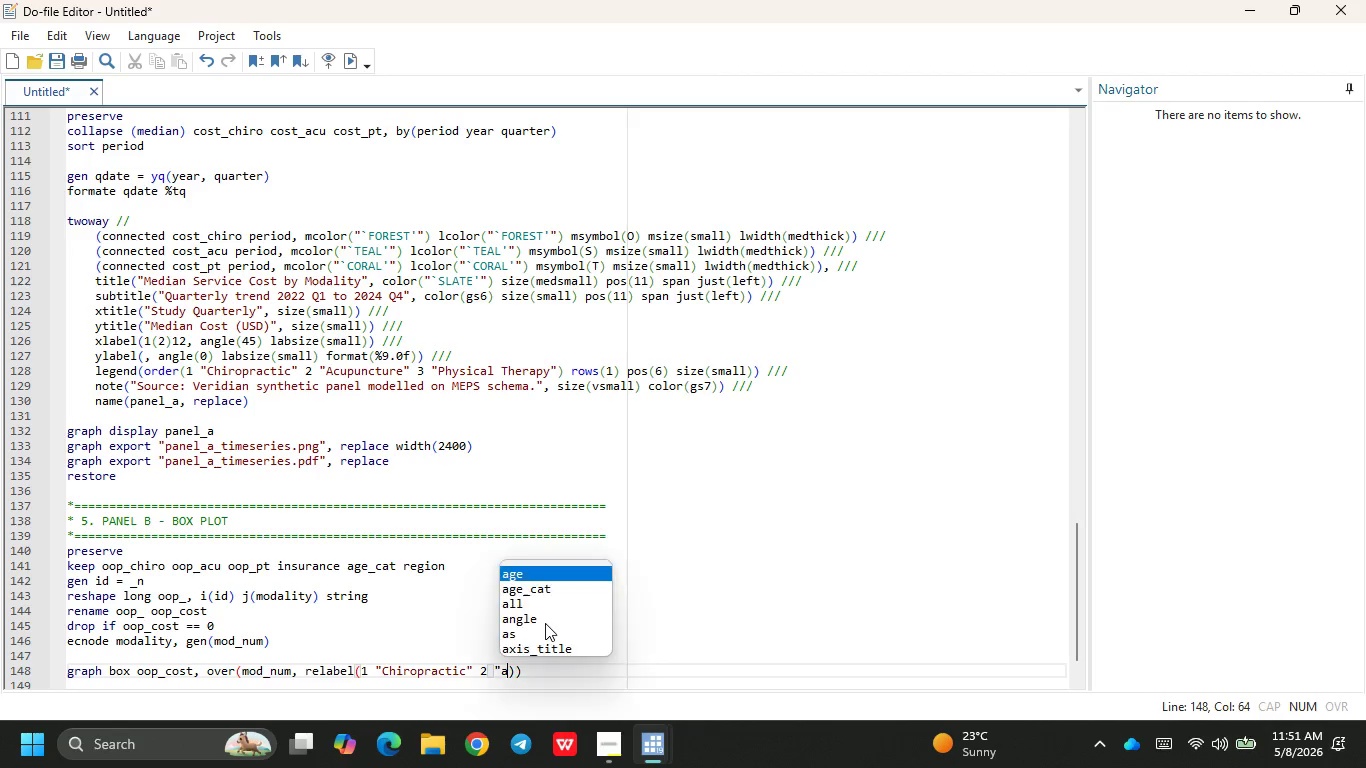 
key(Backspace)
 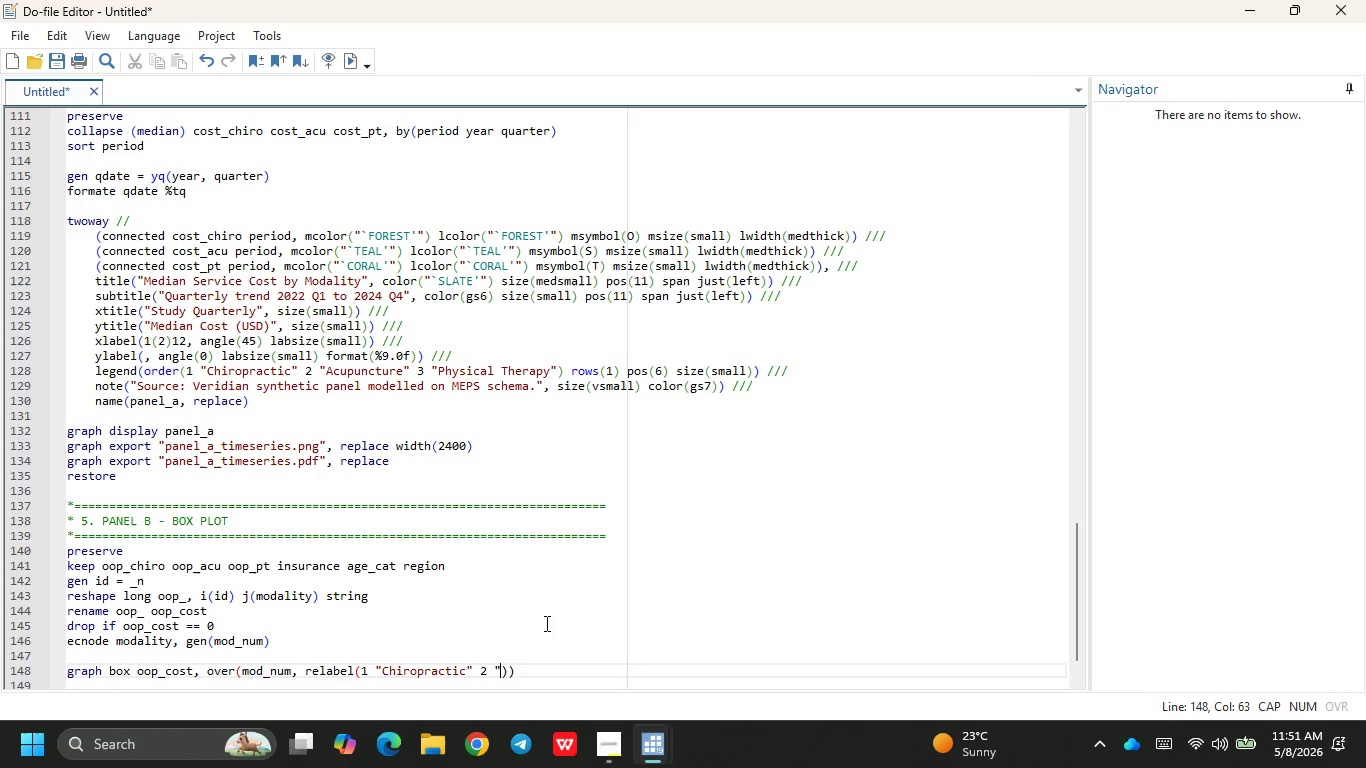 
key(CapsLock)
 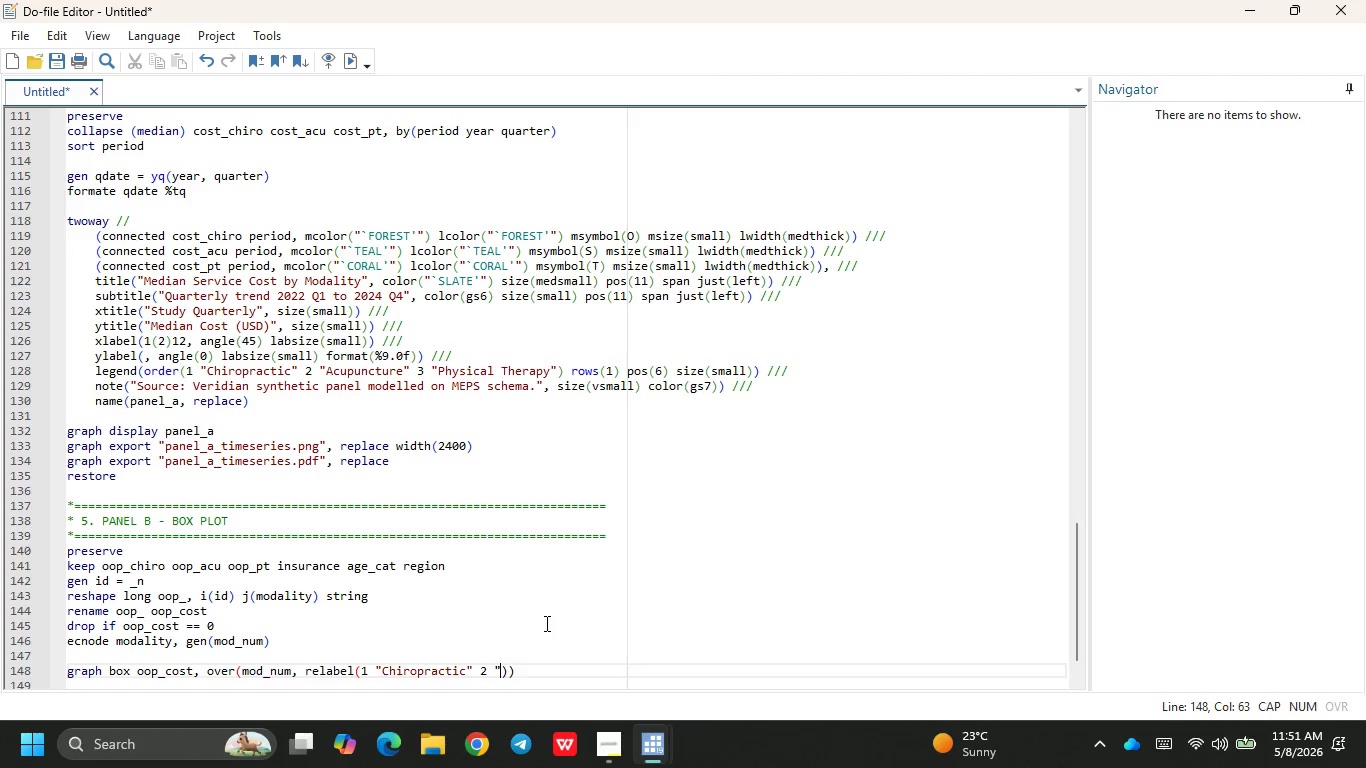 
key(A)
 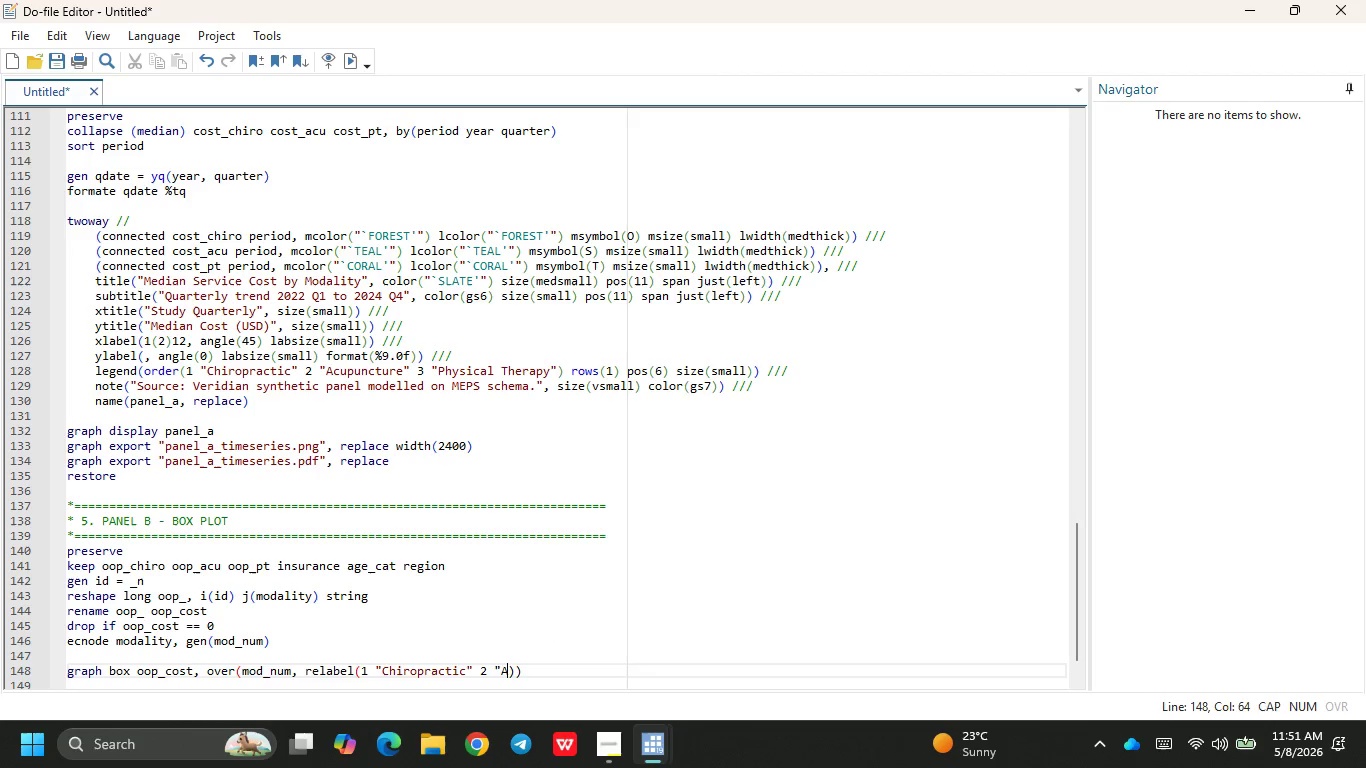 
key(CapsLock)
 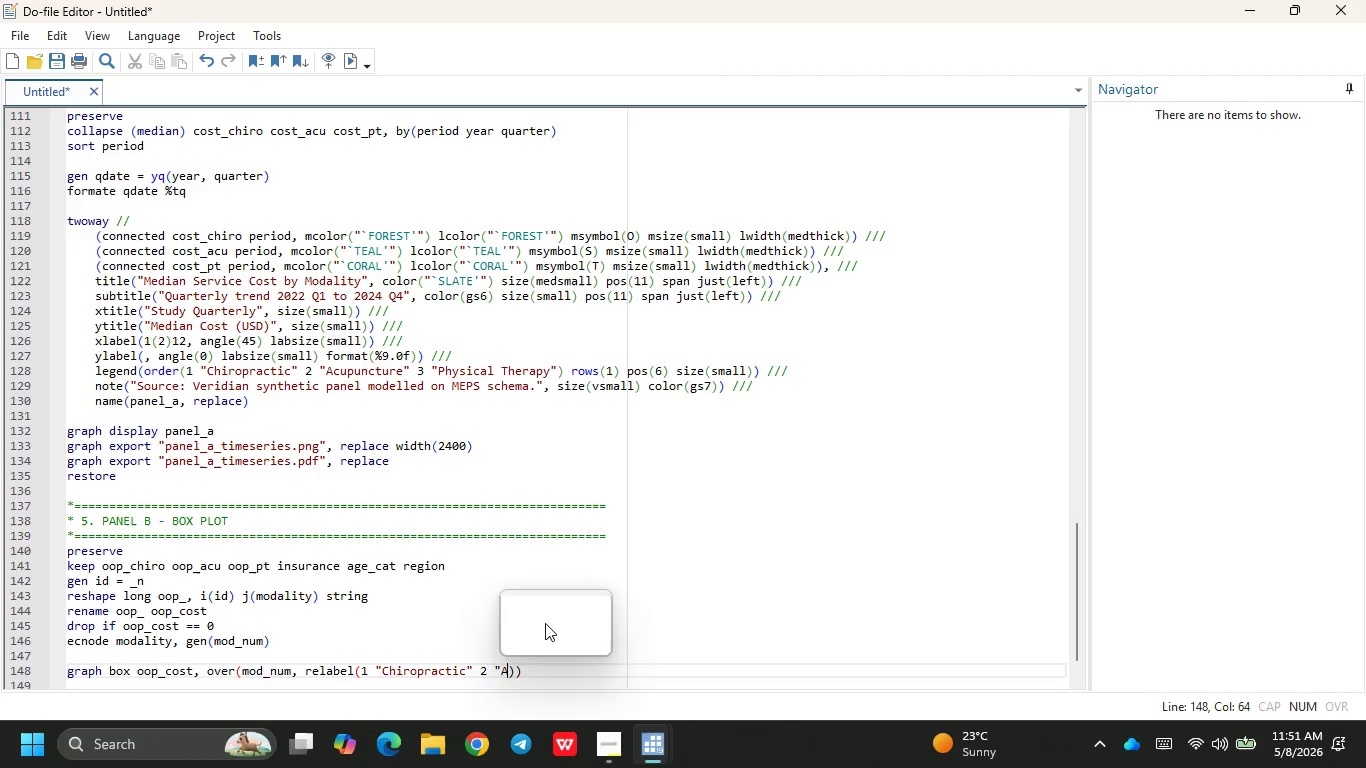 
key(C)
 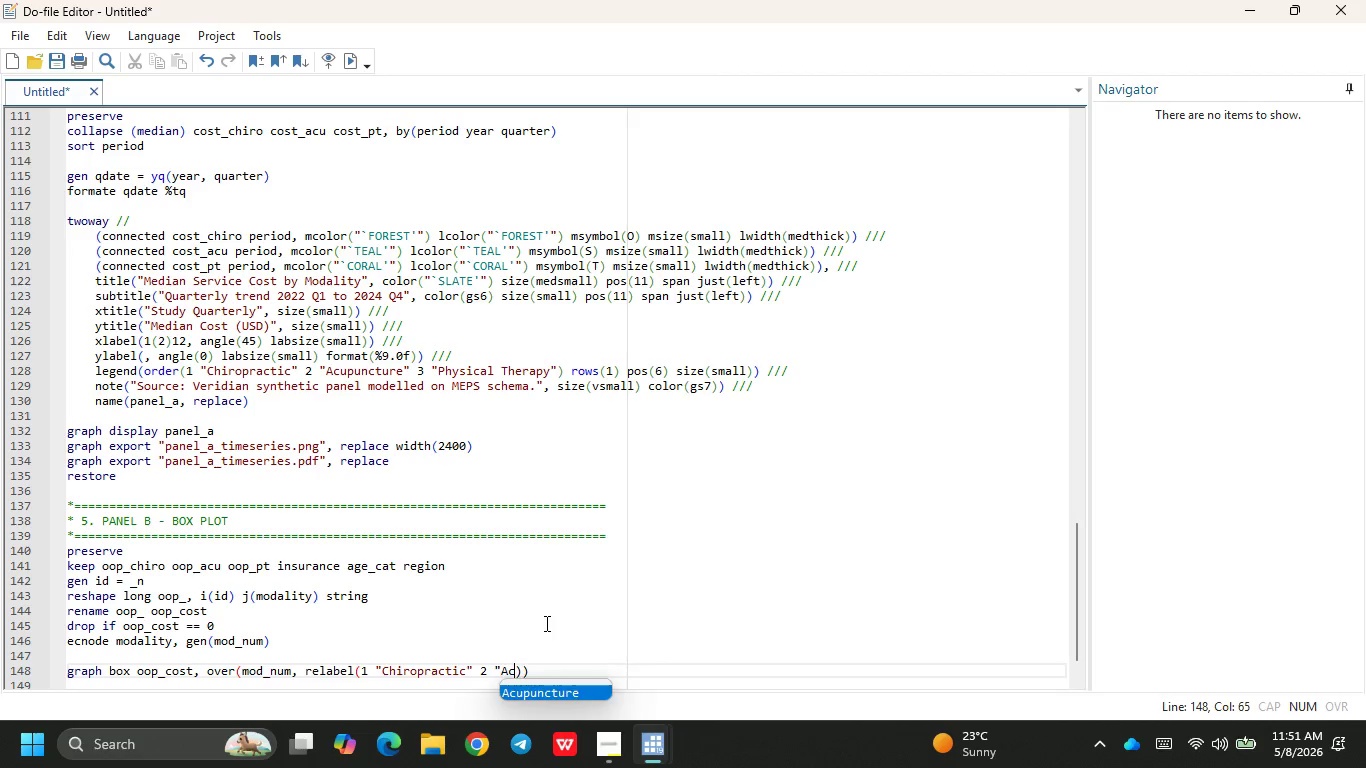 
key(Enter)
 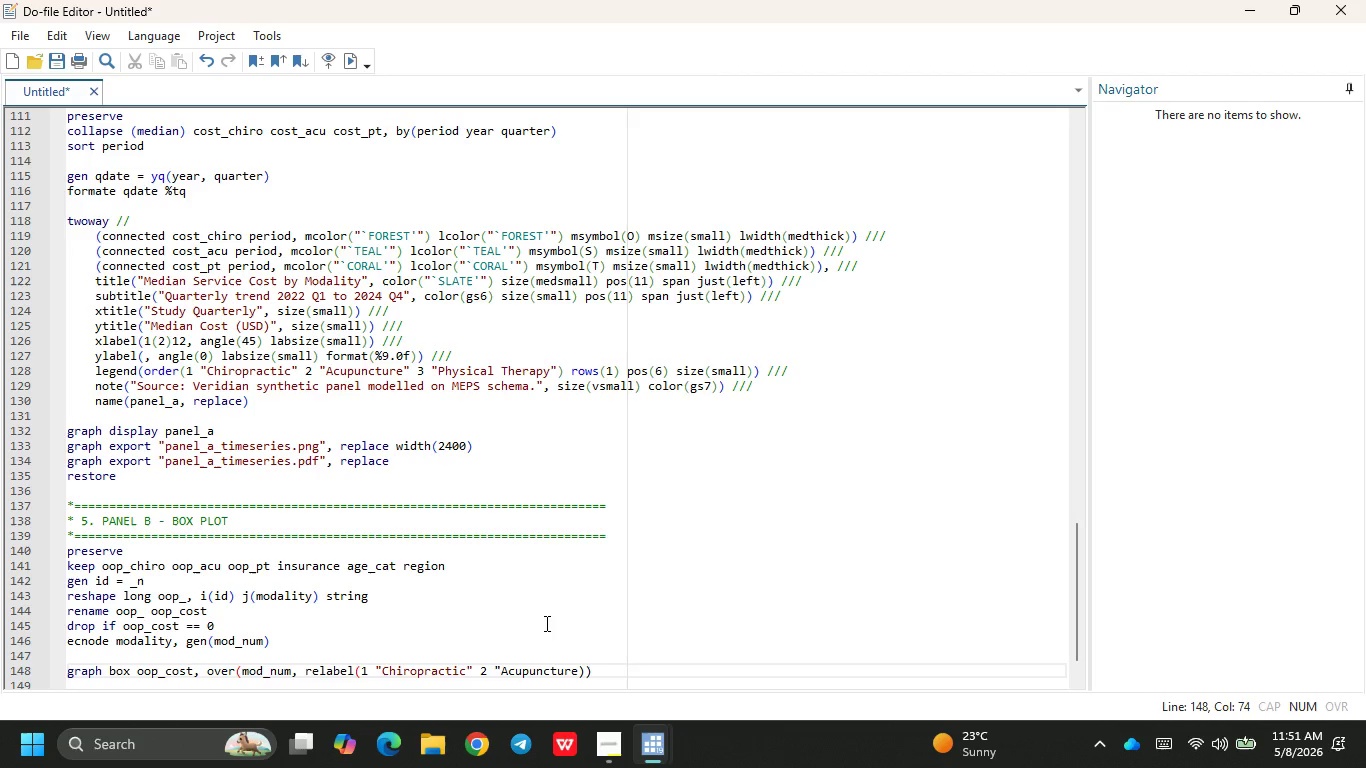 
key(Shift+ShiftRight)
 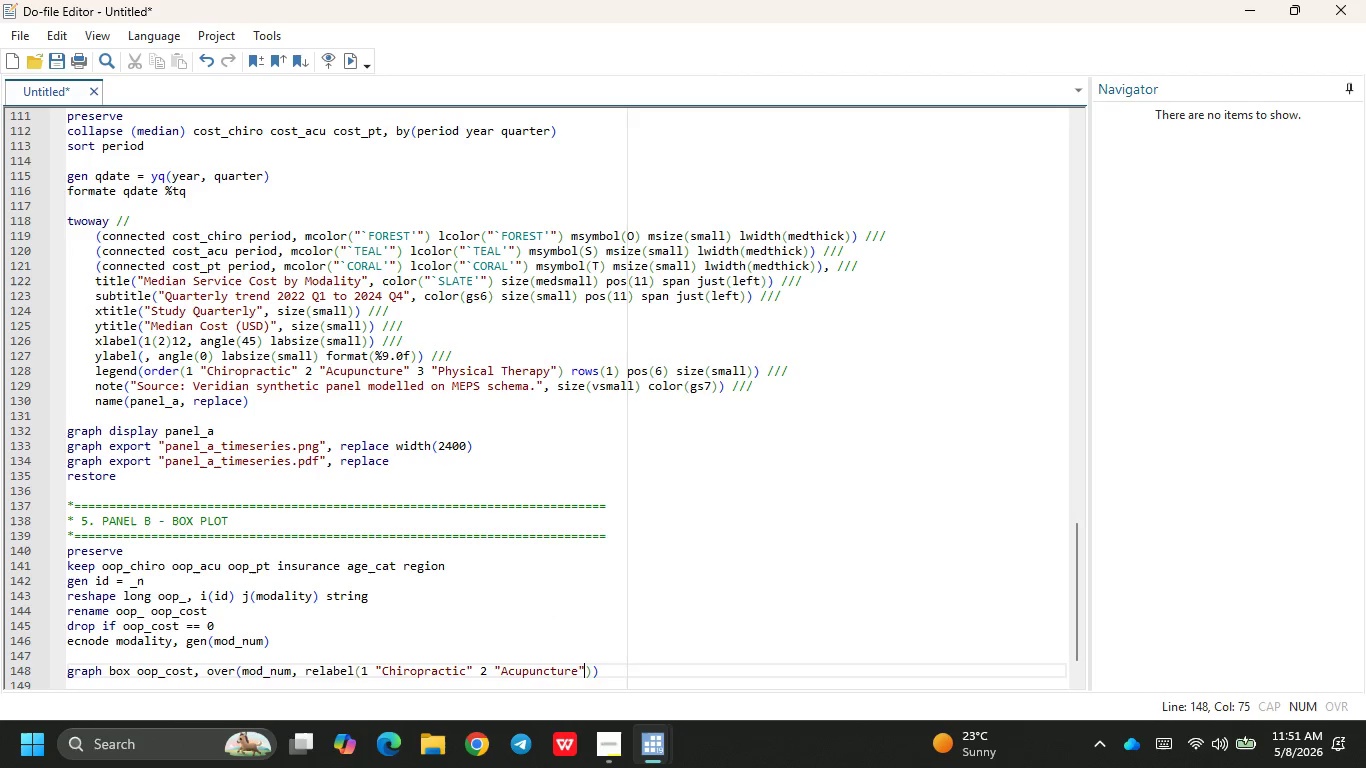 
key(Shift+Quote)
 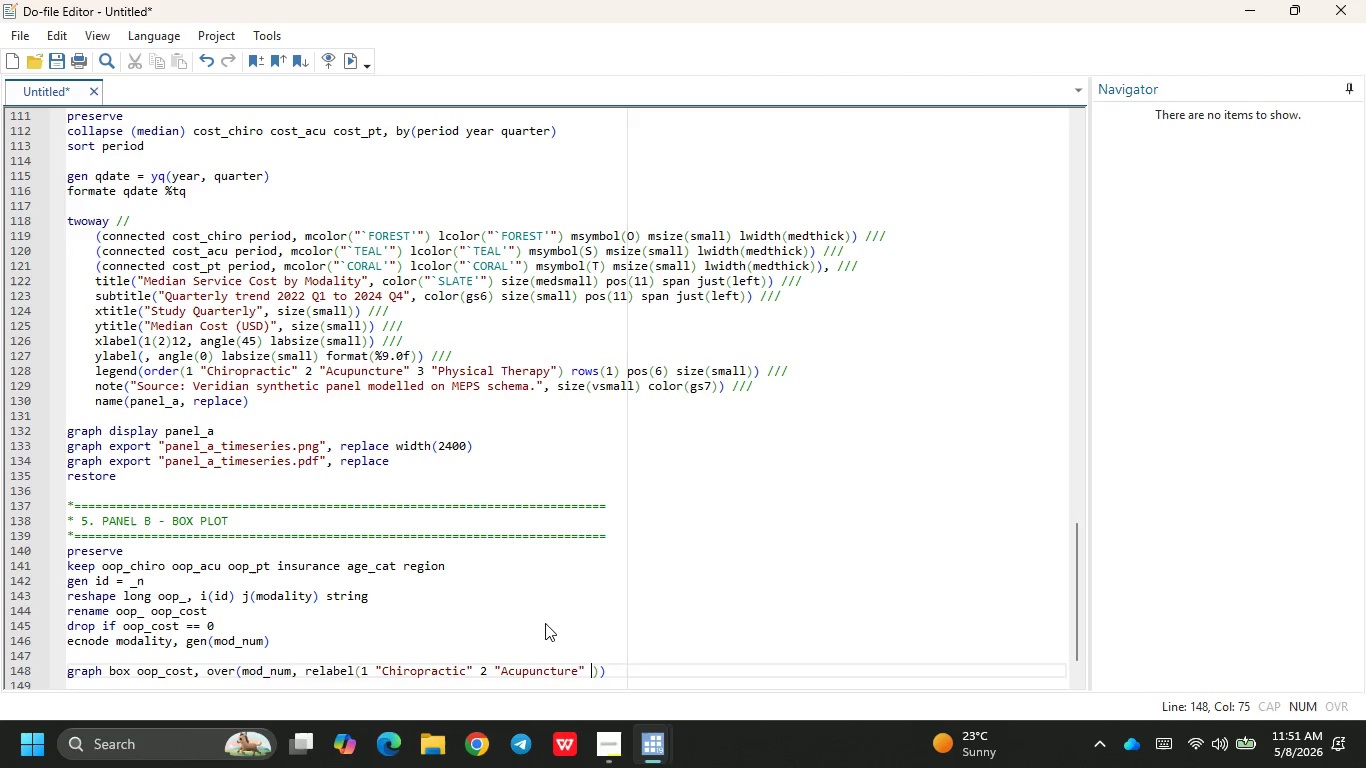 
key(Space)
 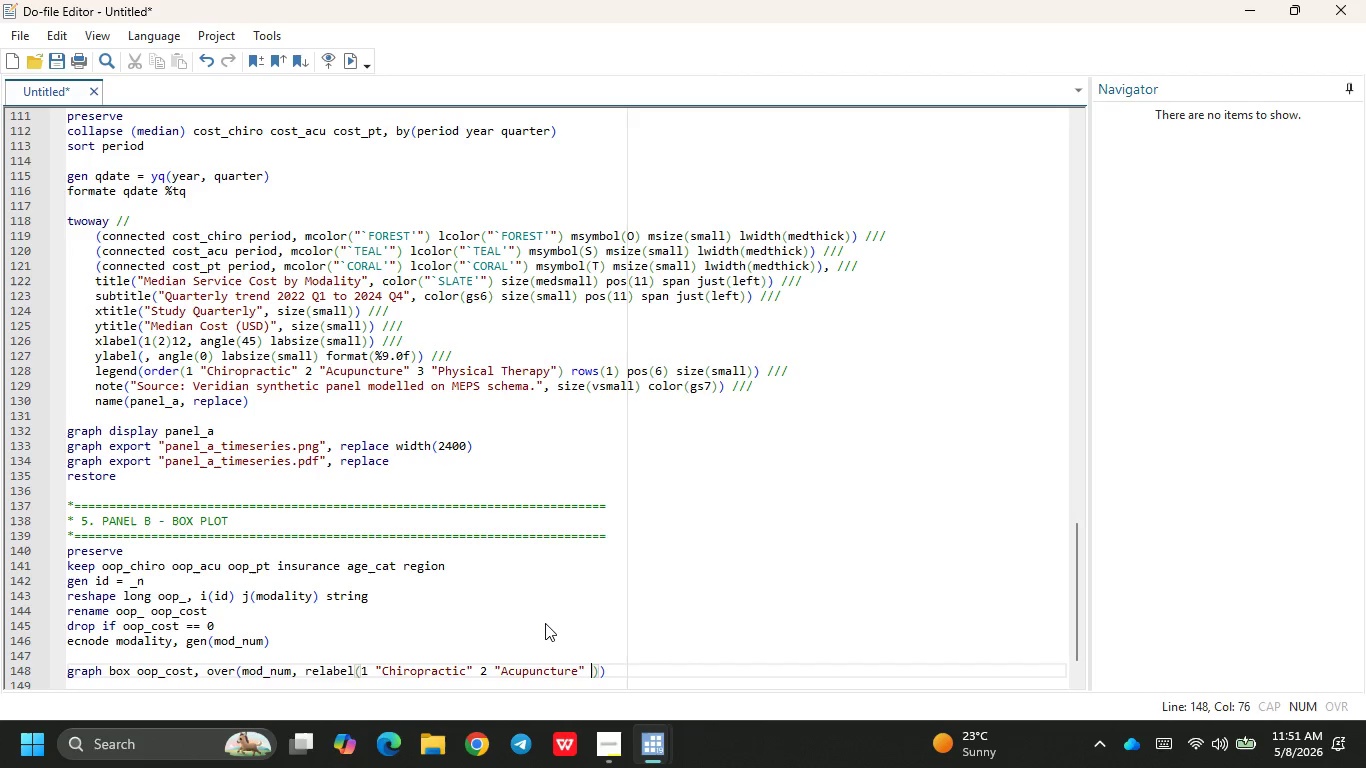 
key(3)
 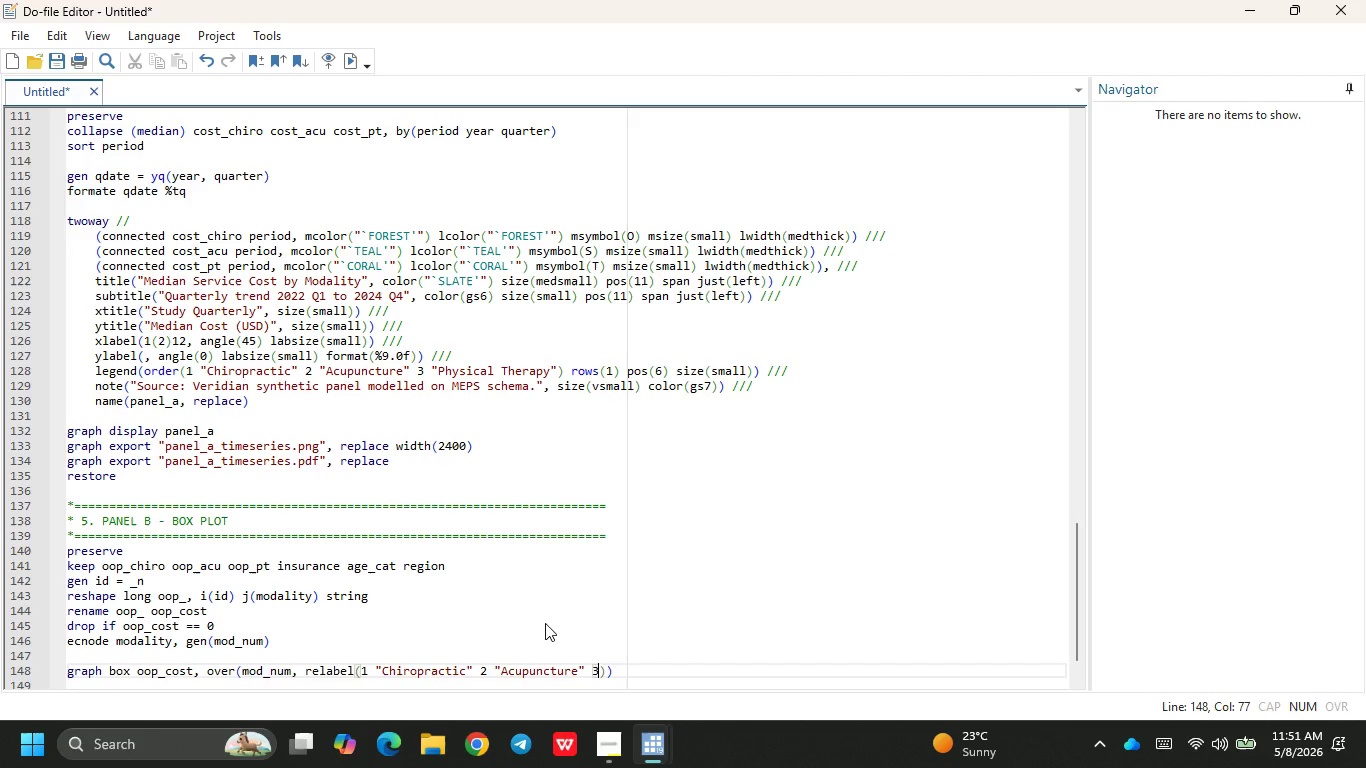 
key(Shift+Space)
 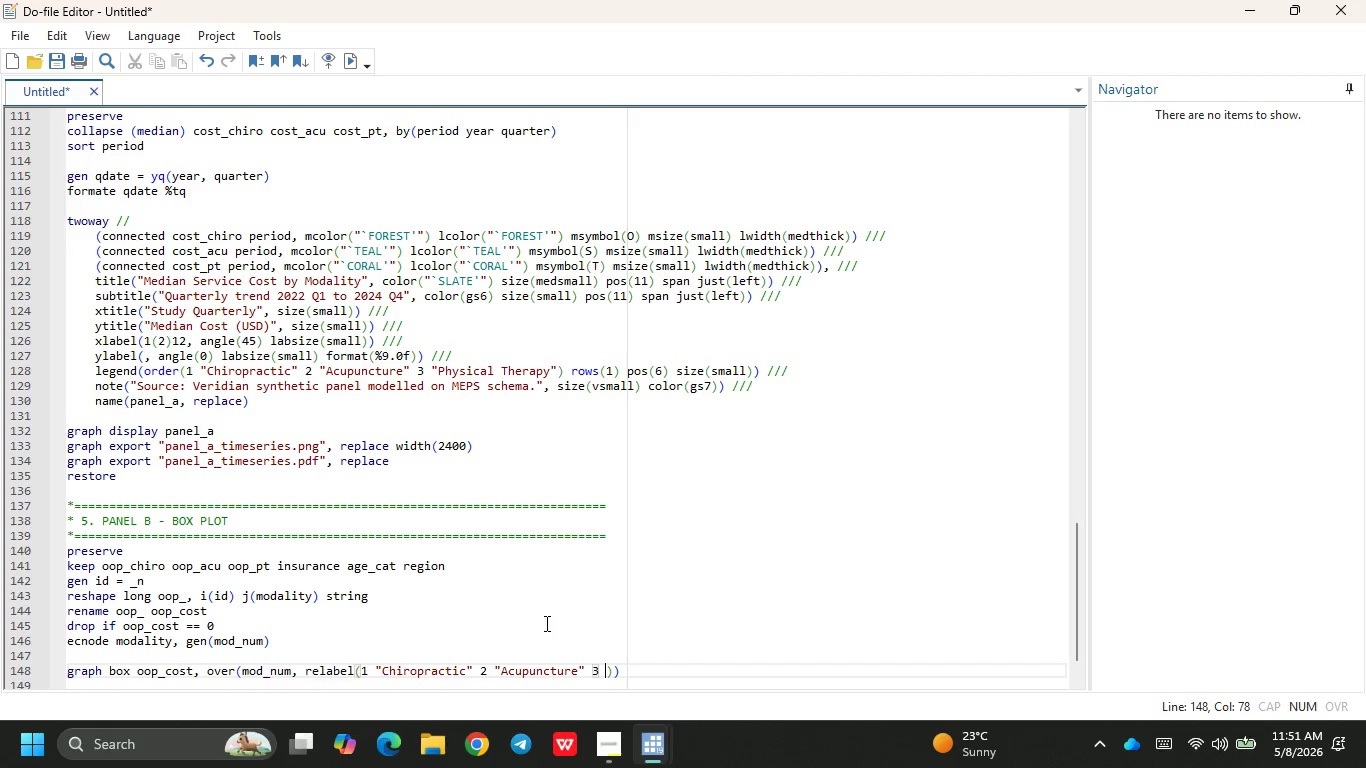 
key(Shift+Quote)
 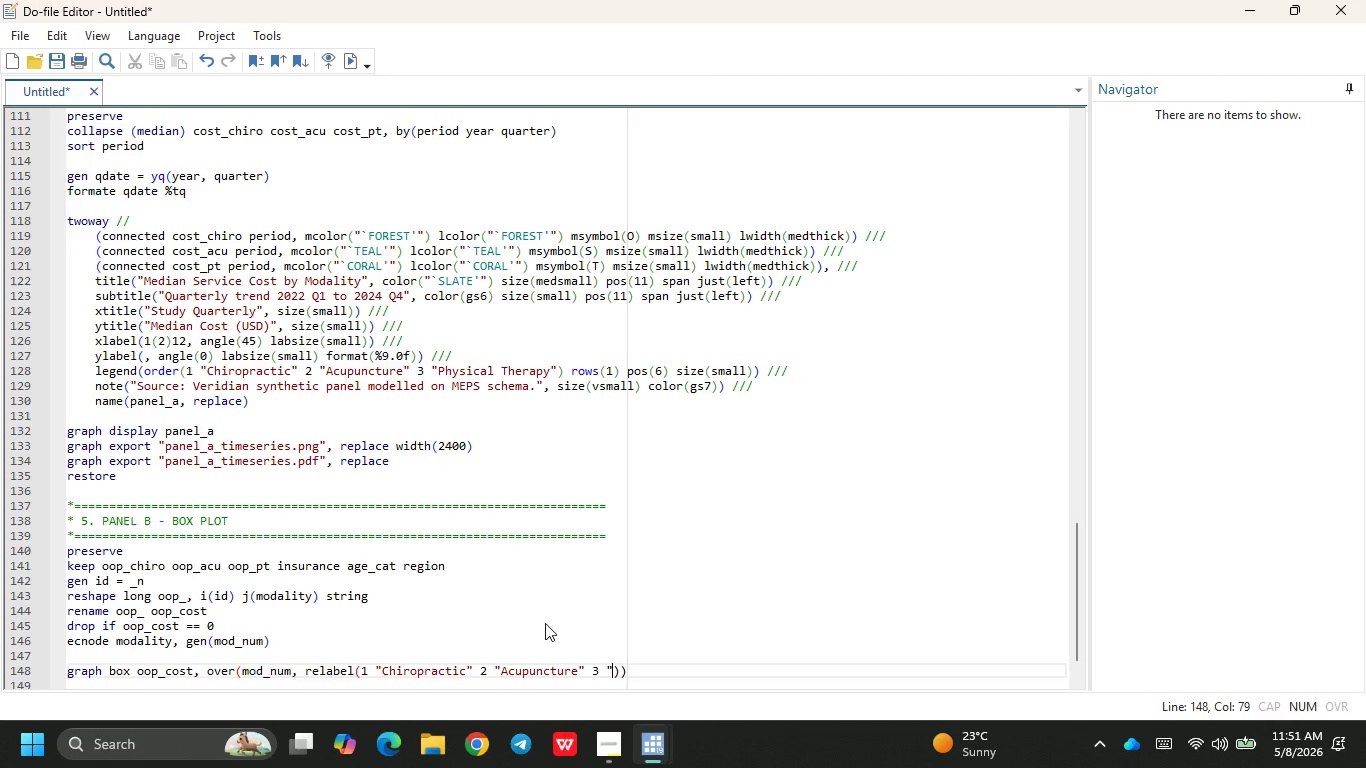 
type(Phy)
 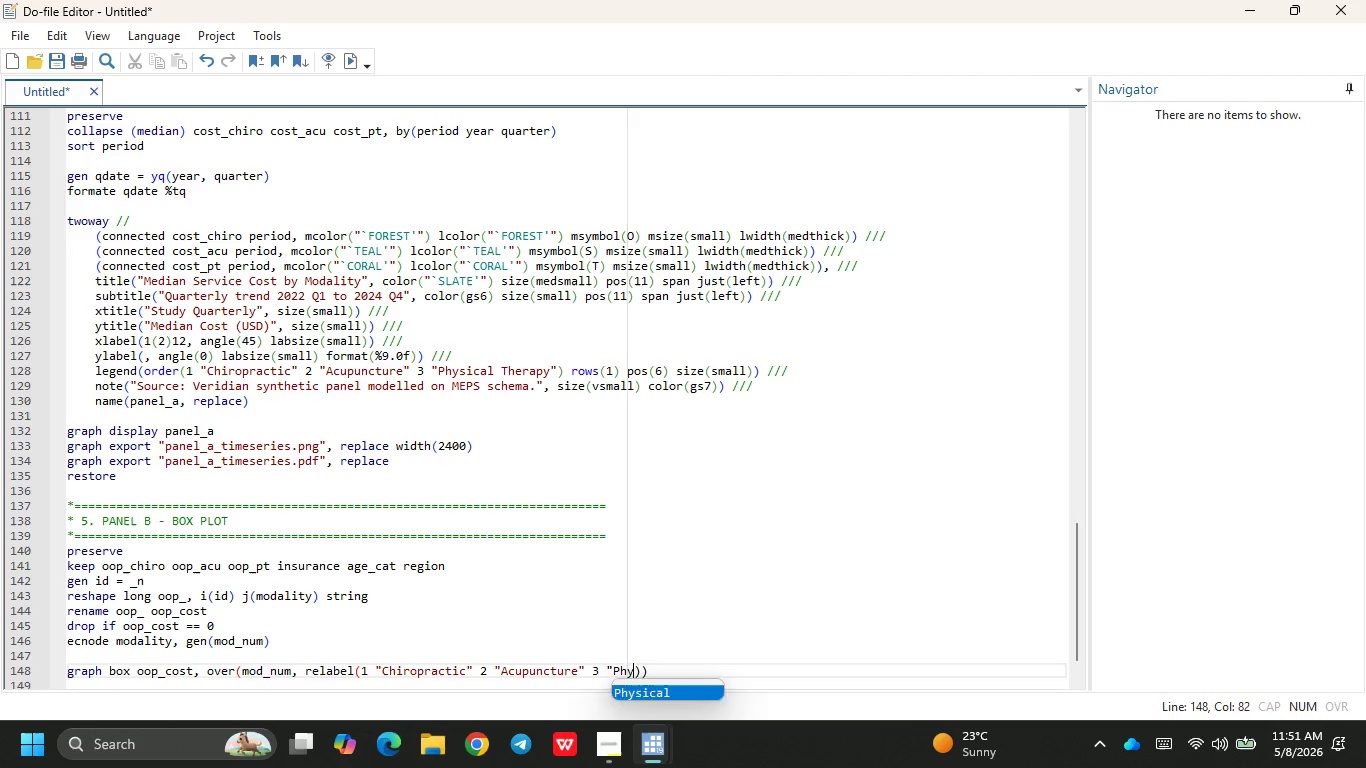 
key(Enter)
 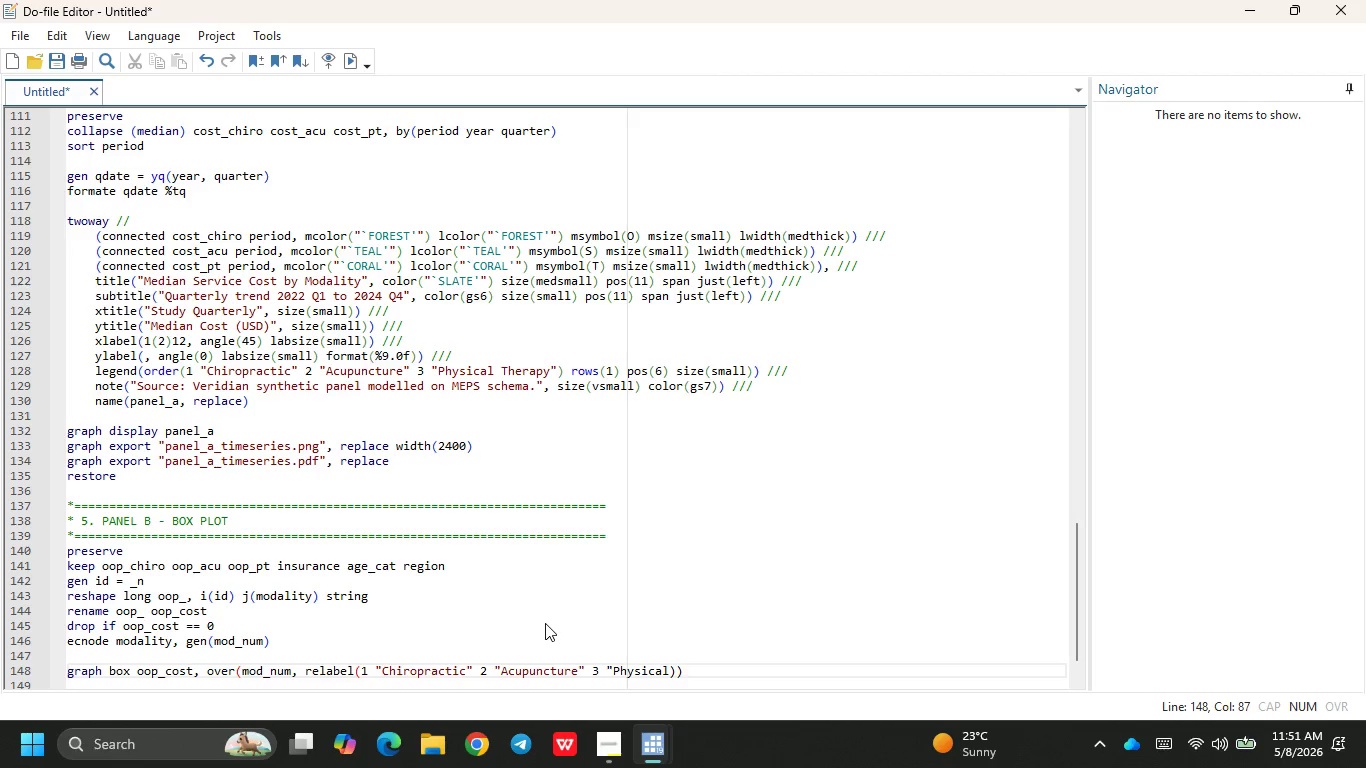 
type( The)
 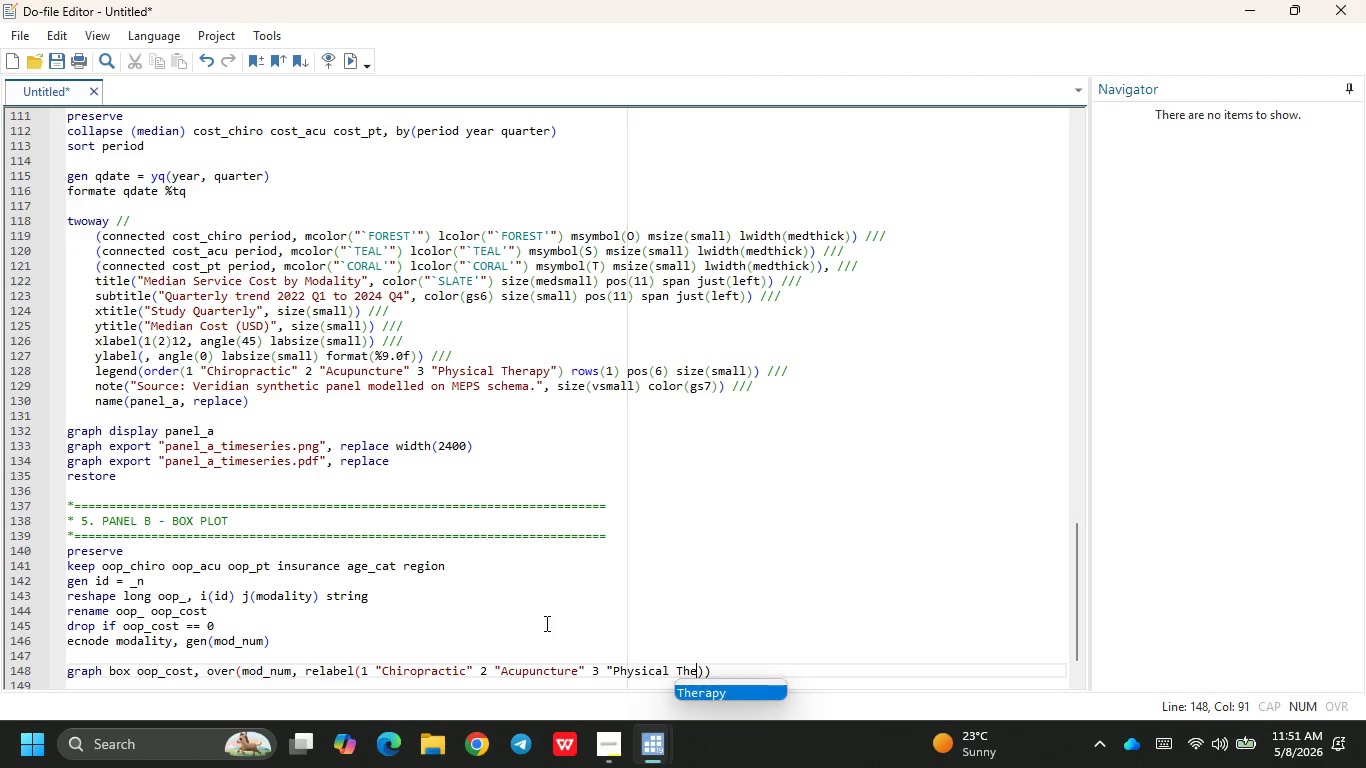 
key(Enter)
 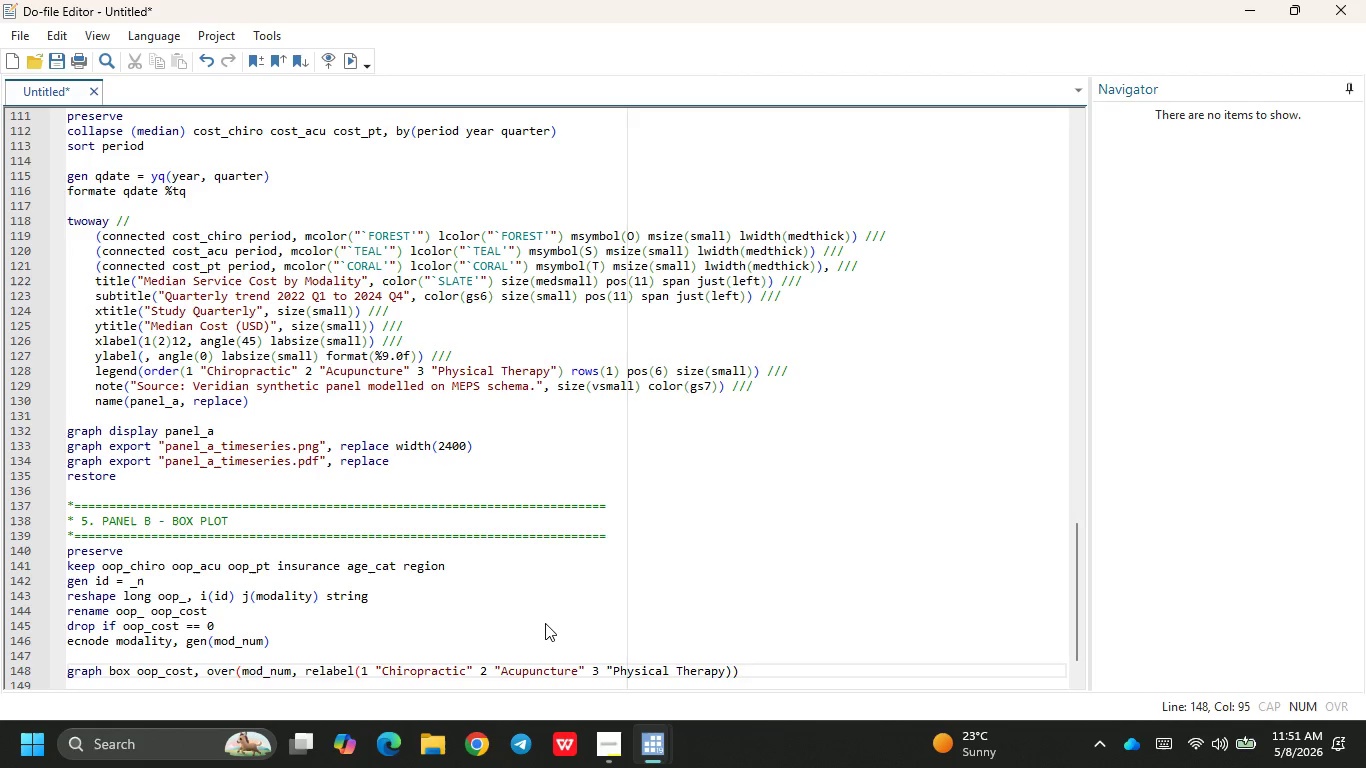 
key(Shift+ShiftRight)
 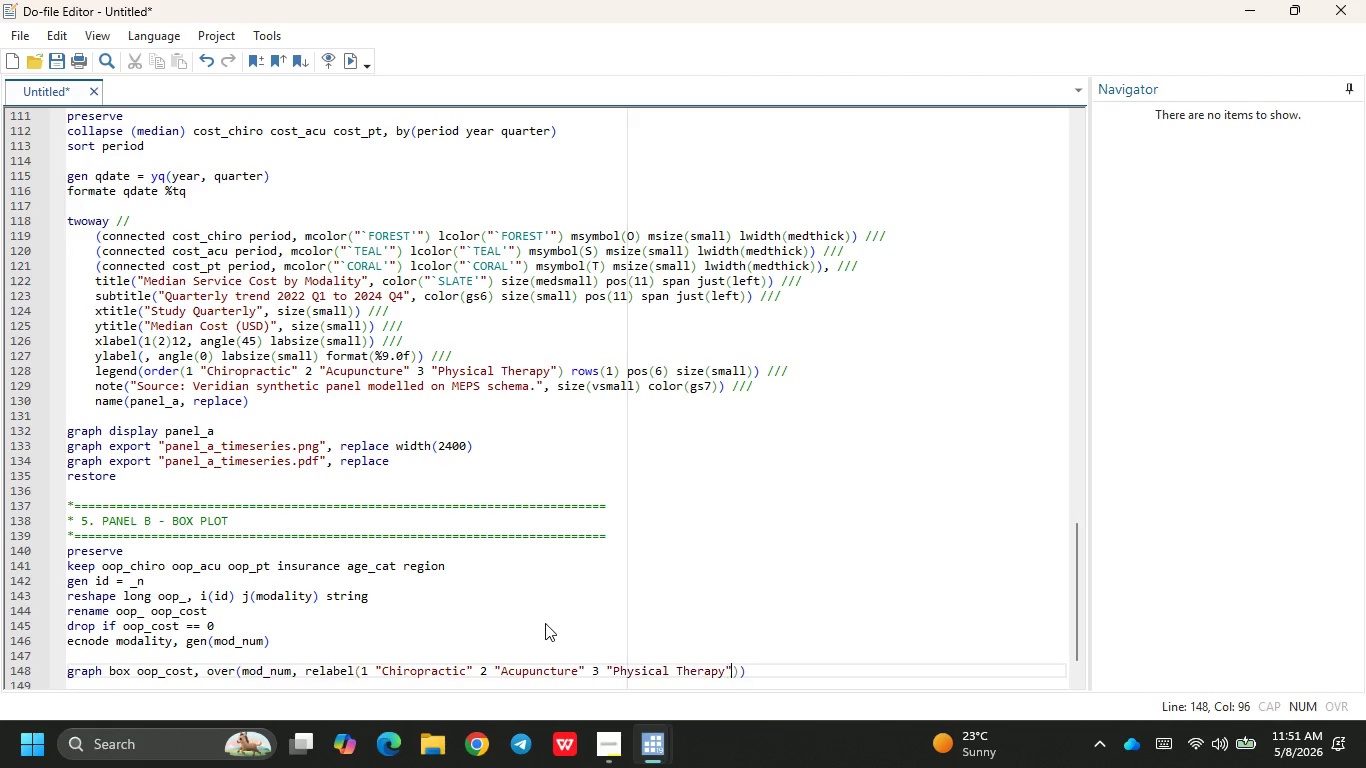 
key(Shift+Quote)
 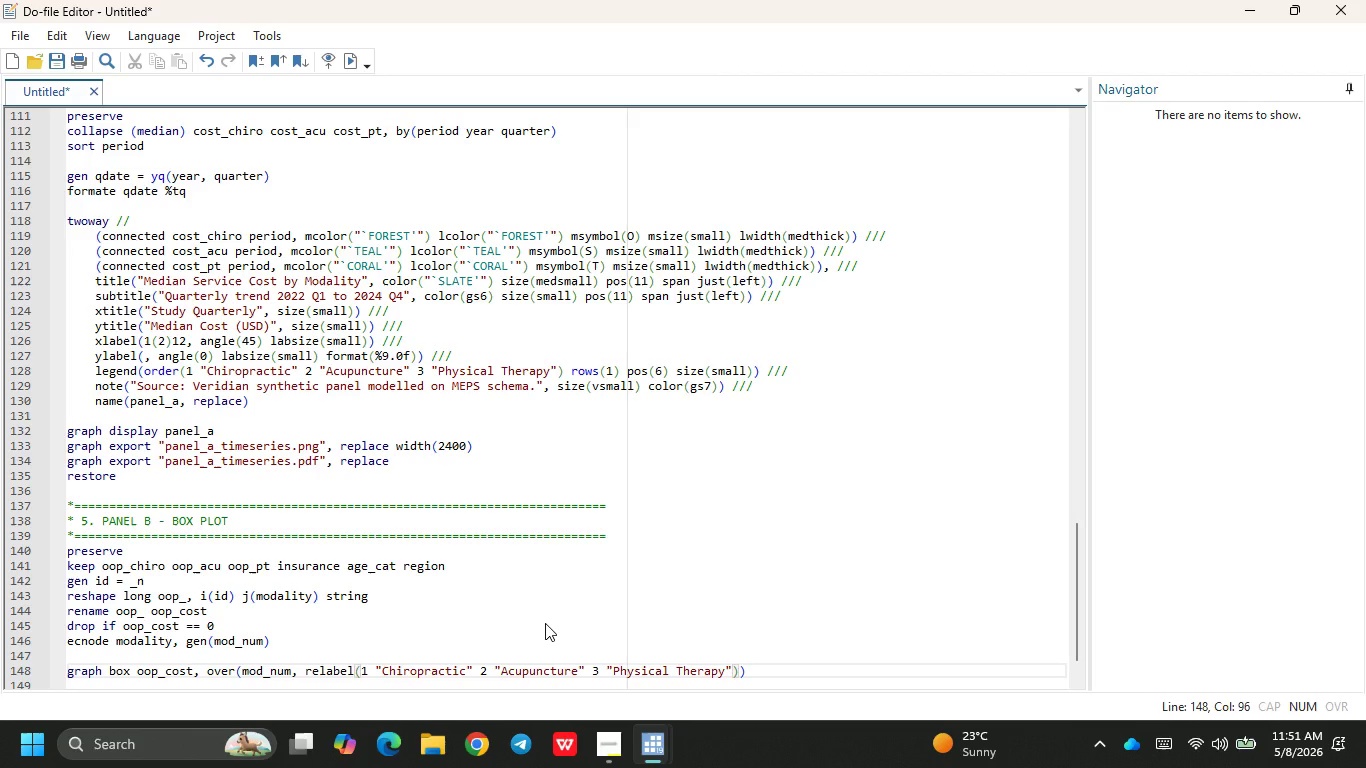 
key(ArrowRight)
 